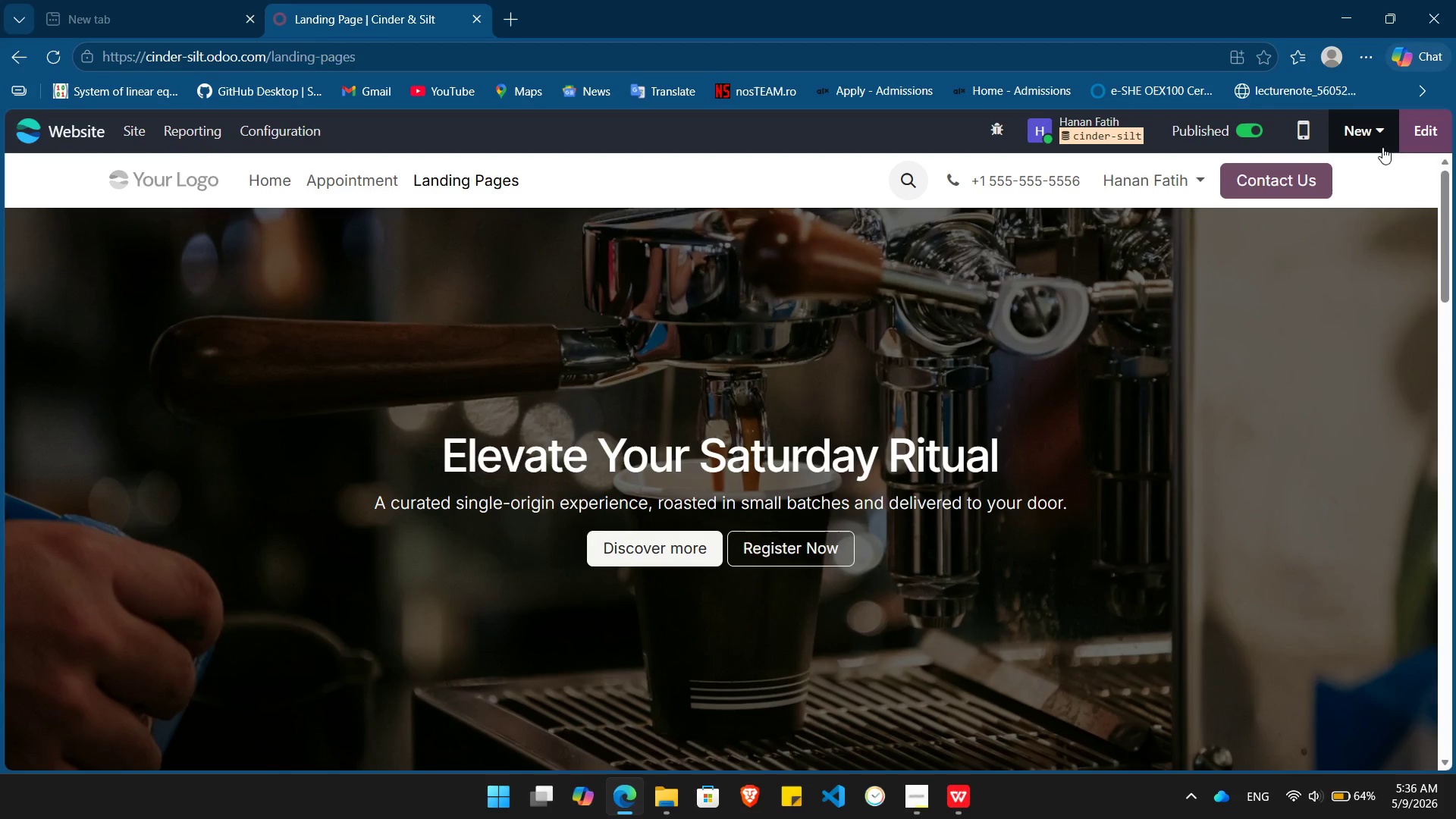 
left_click([1406, 121])
 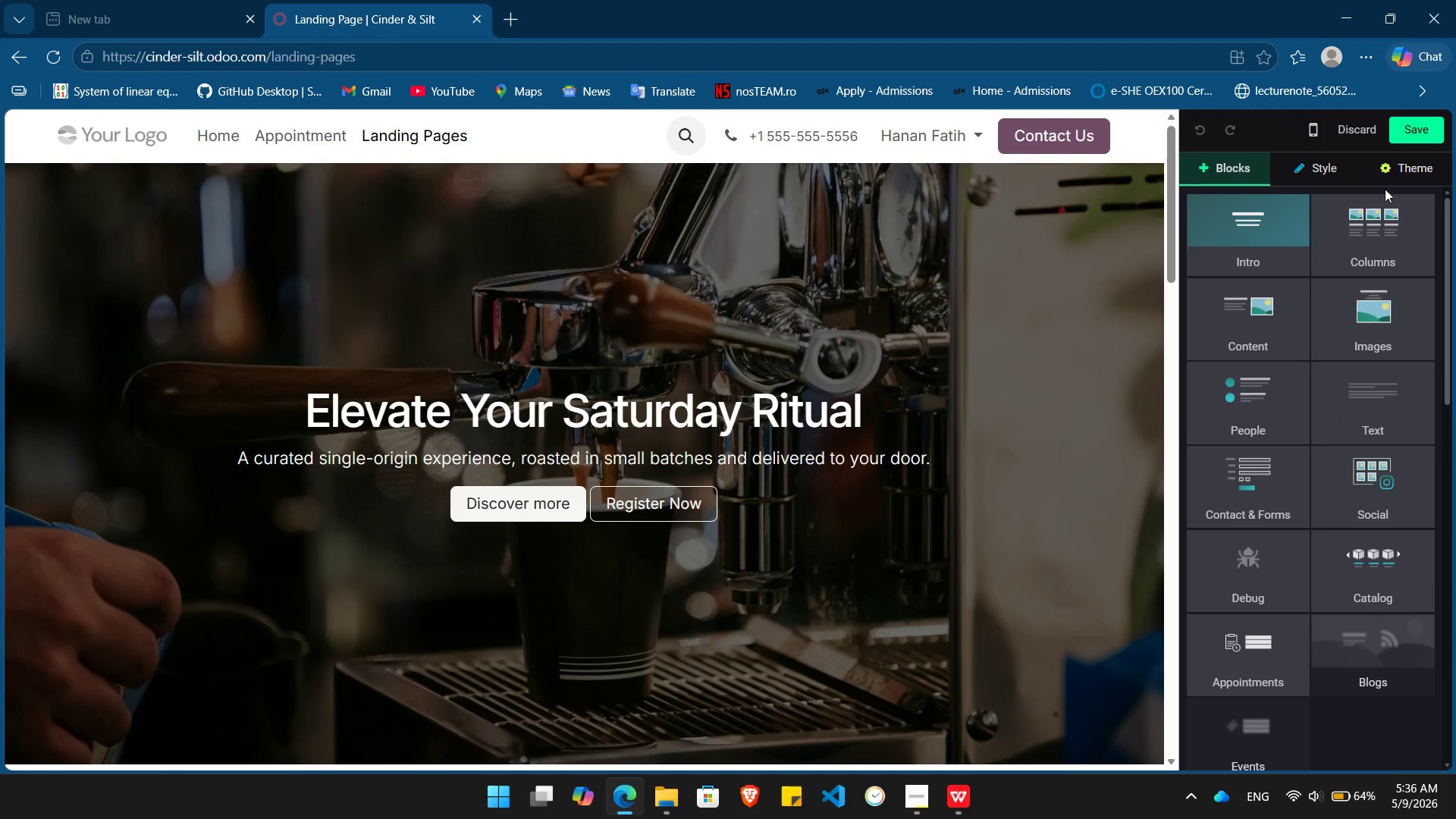 
left_click([1408, 171])
 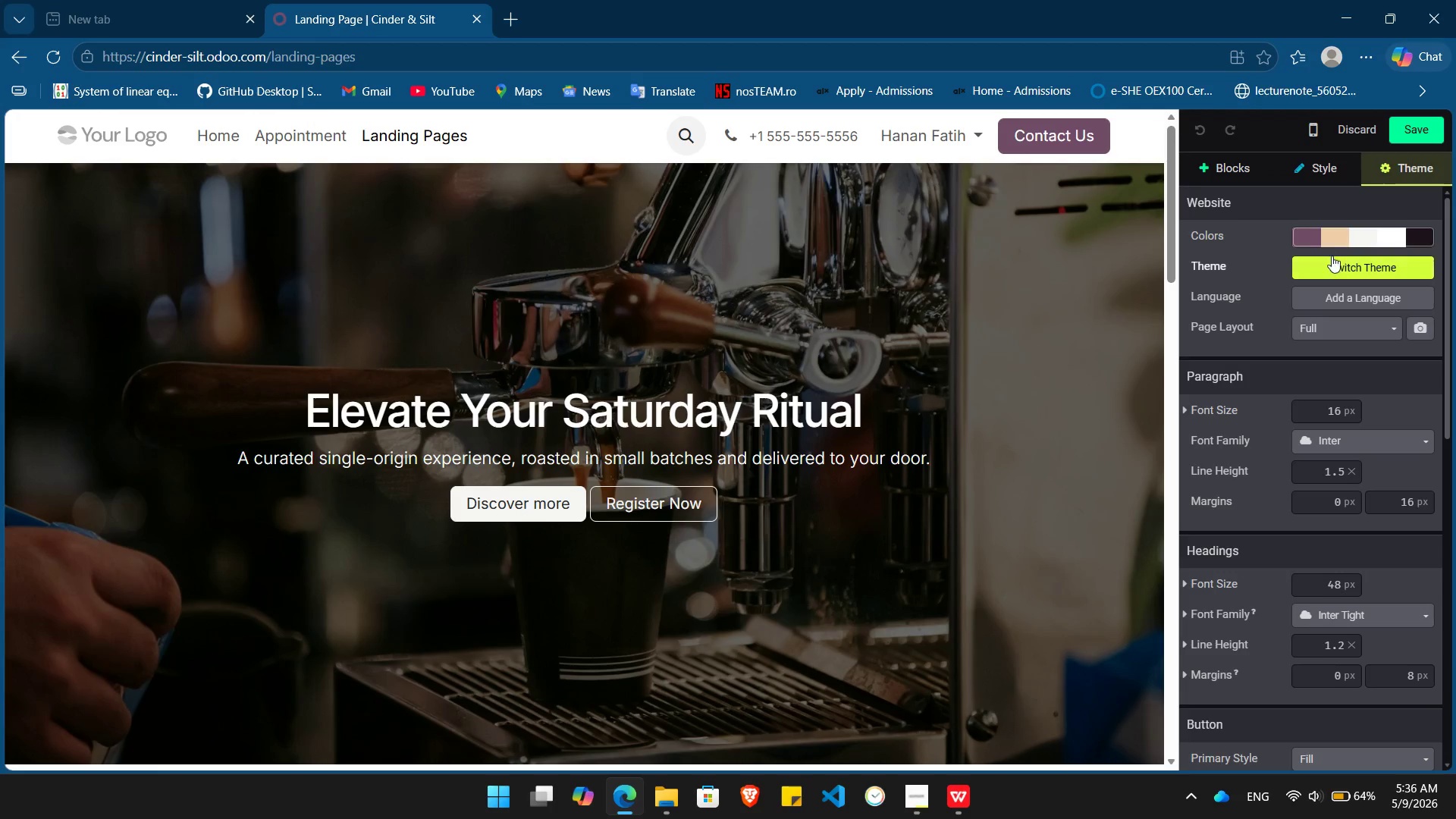 
left_click([1329, 260])
 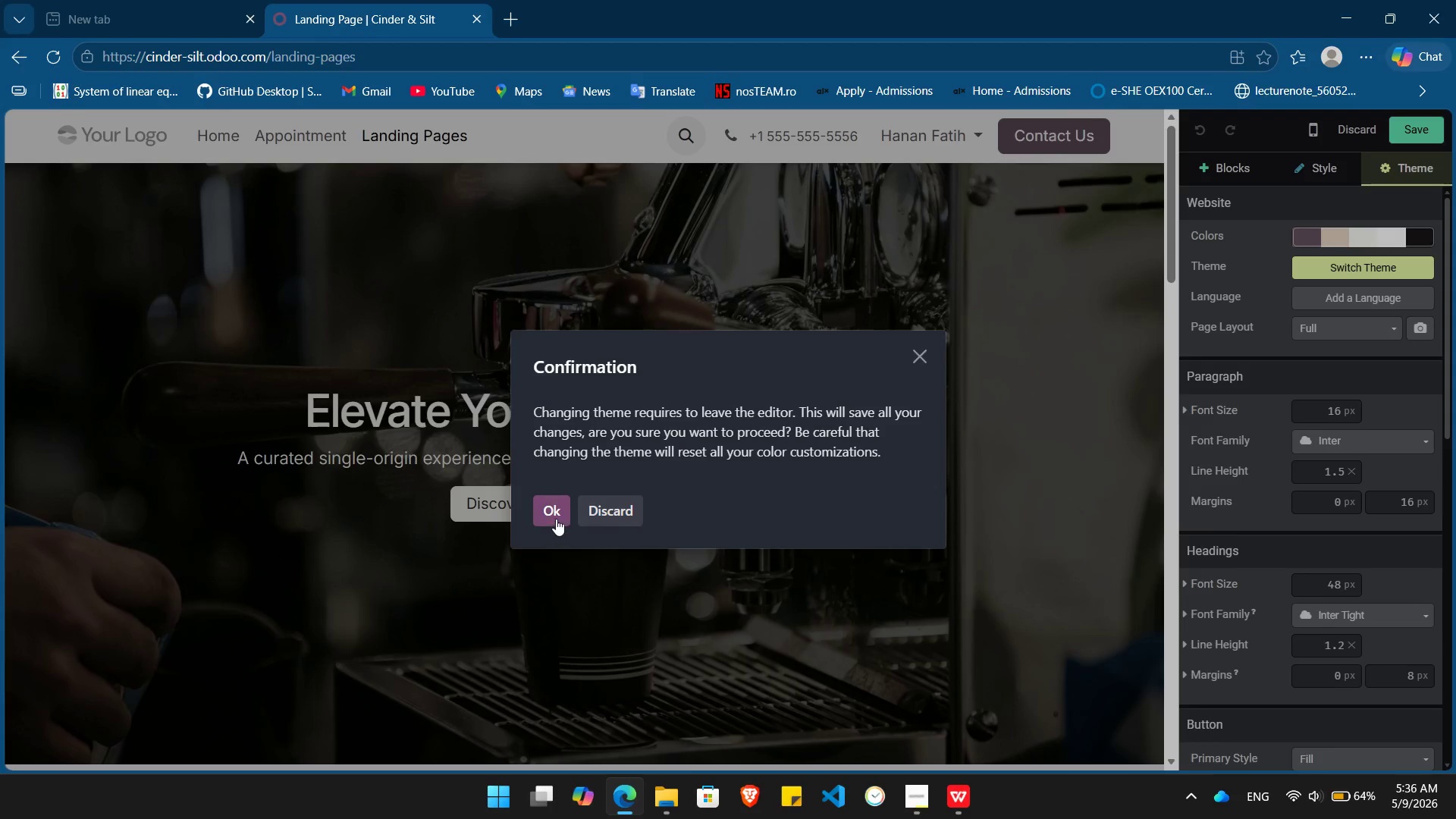 
left_click([547, 515])
 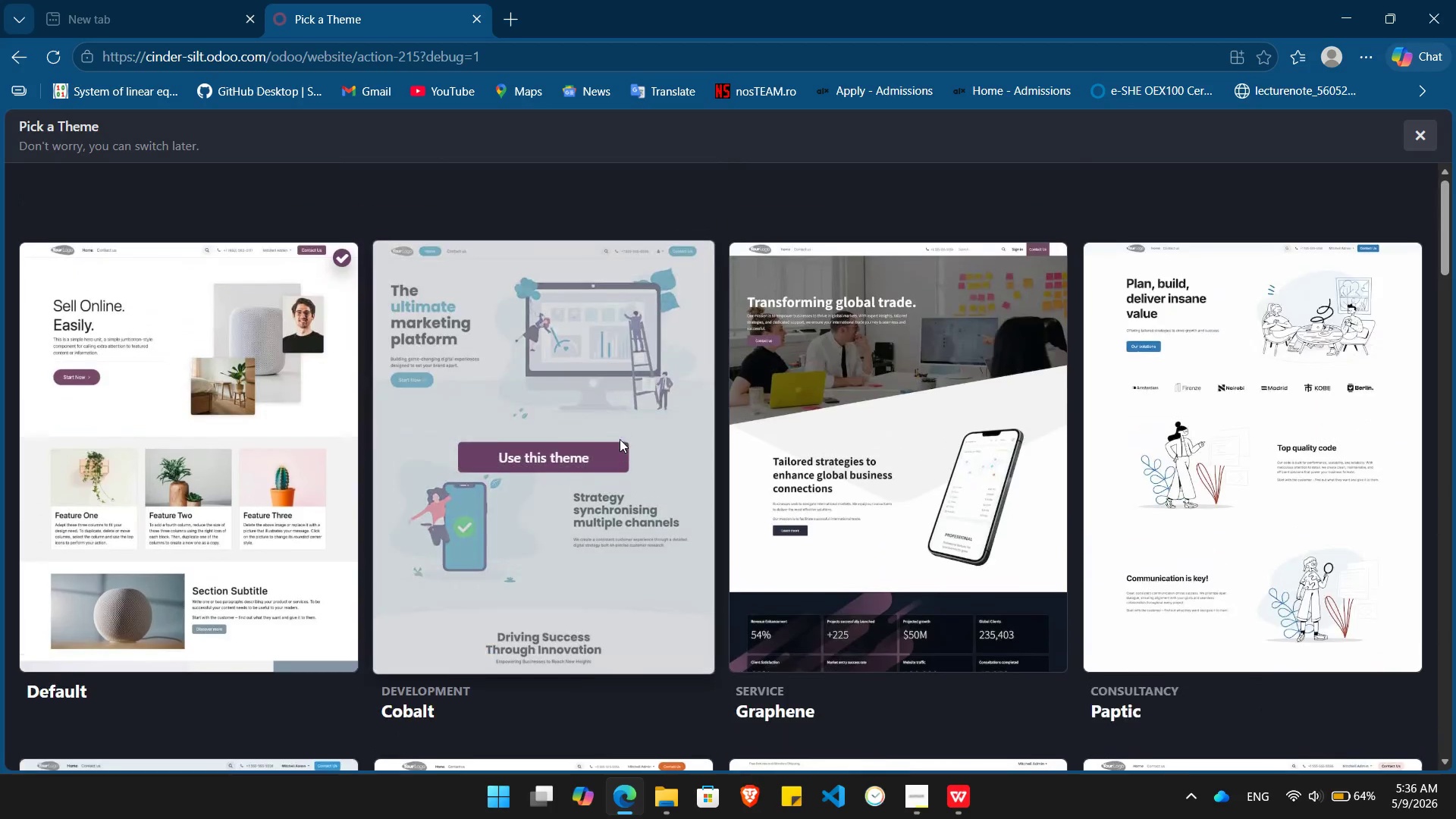 
wait(5.88)
 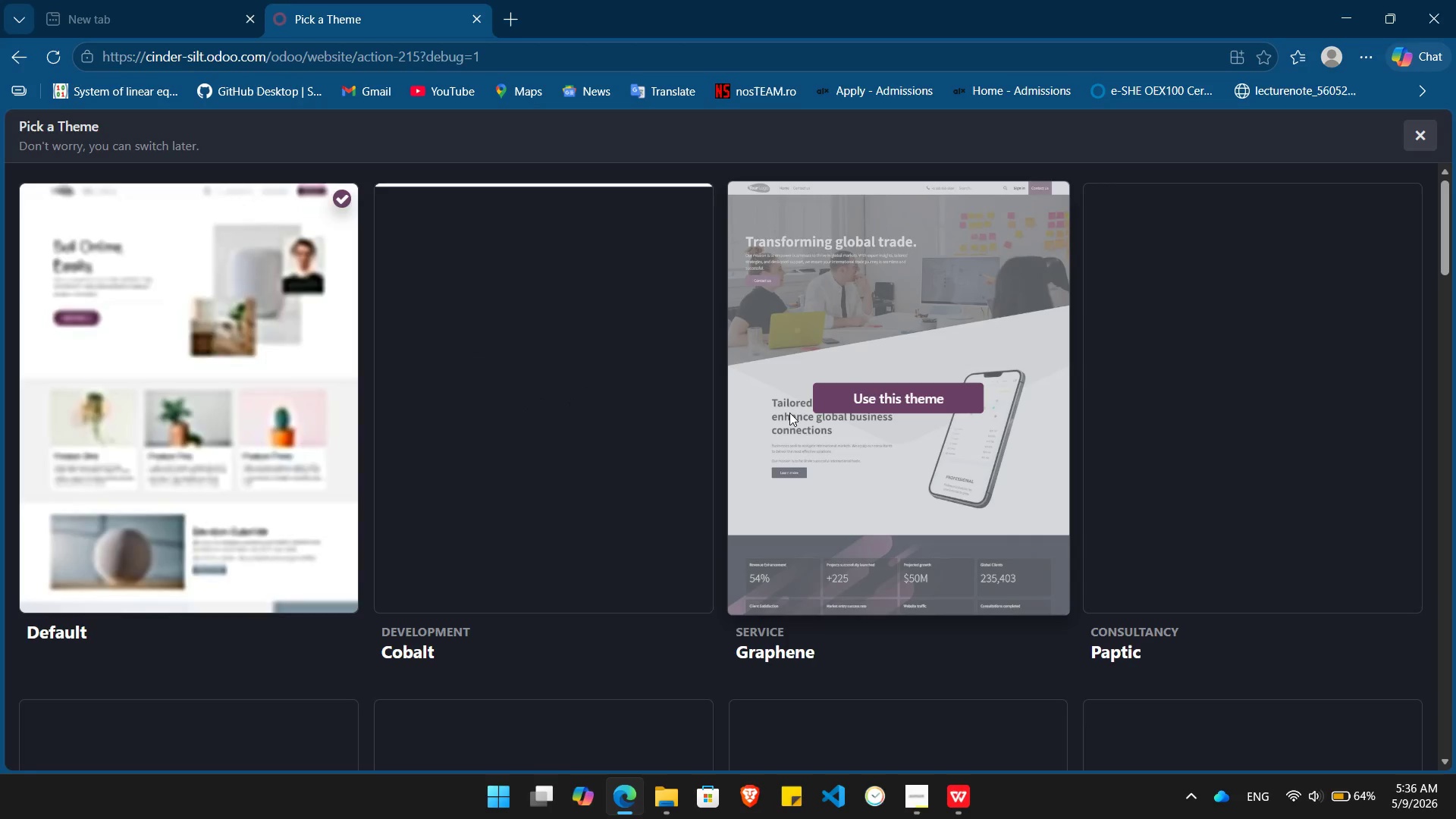 
left_click([1414, 127])
 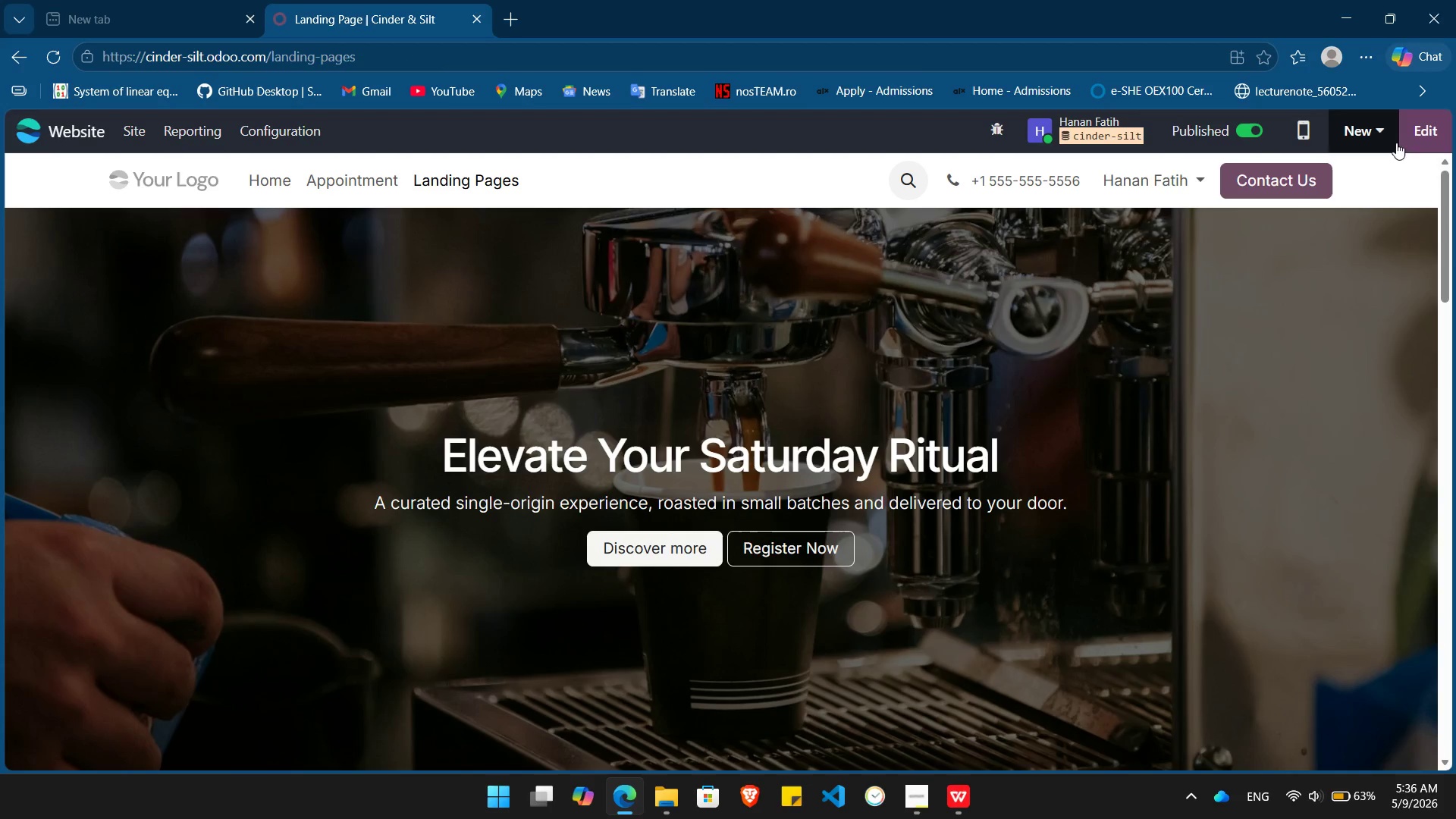 
left_click([1418, 130])
 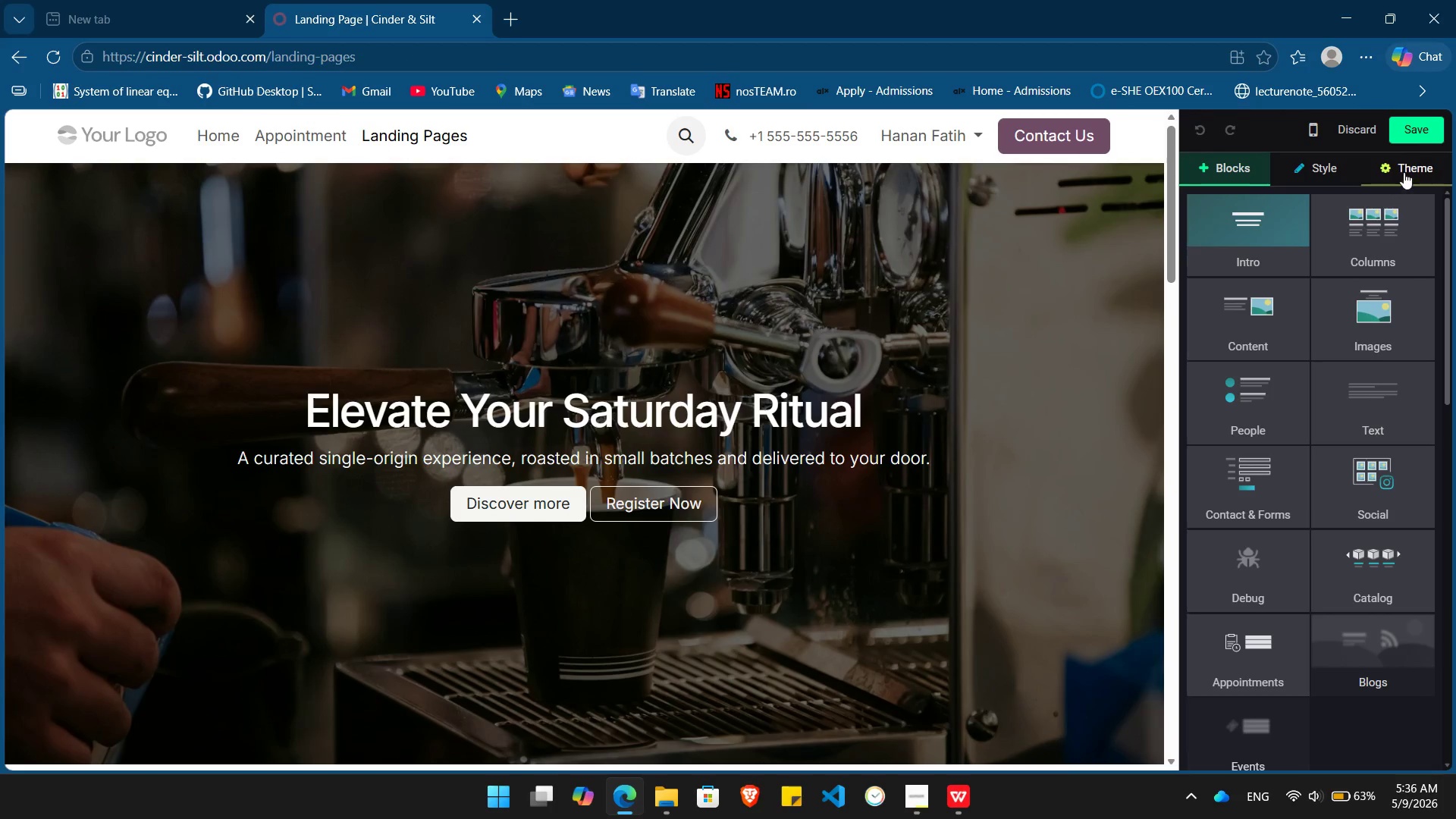 
left_click([1404, 172])
 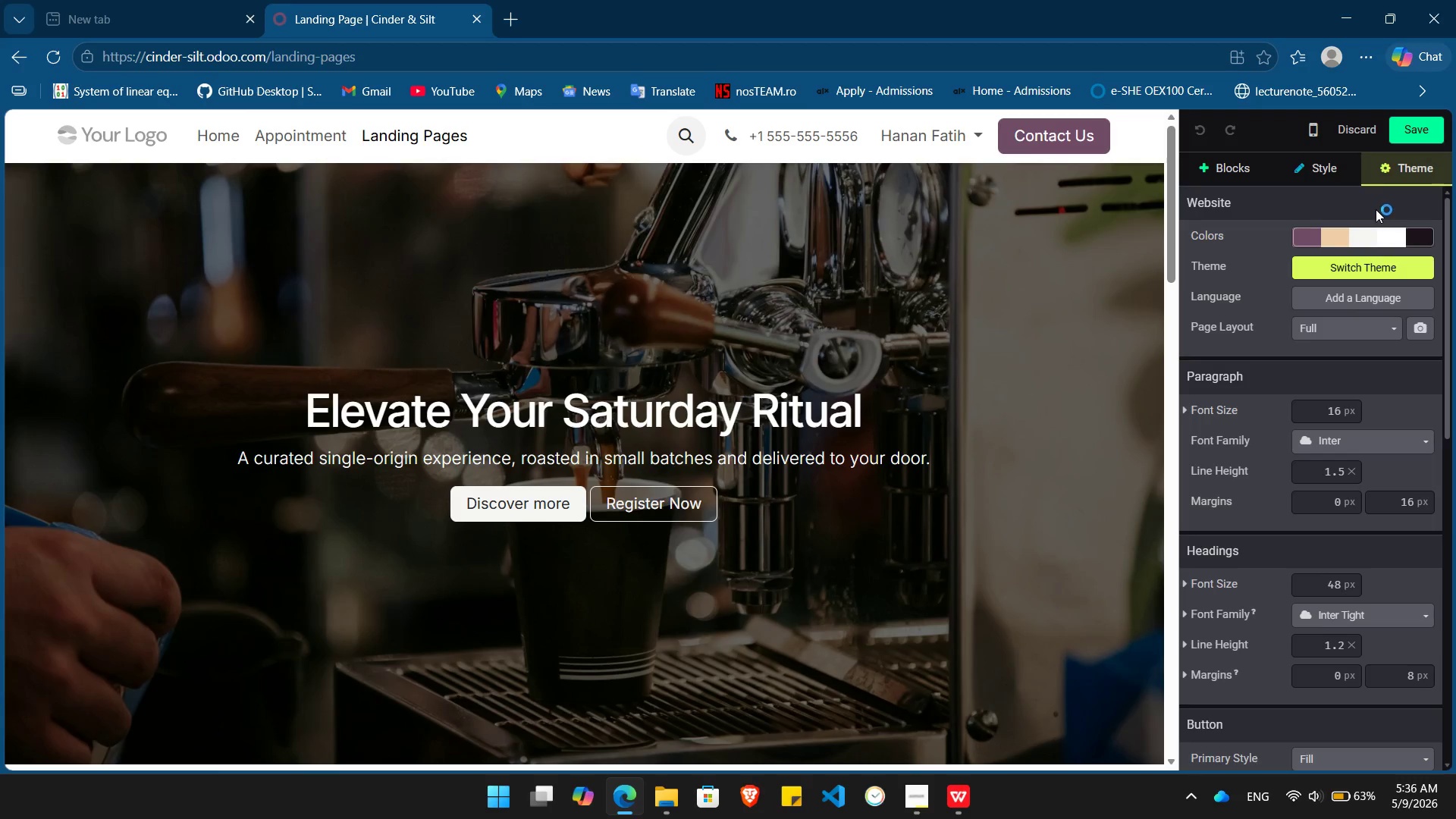 
left_click([1328, 239])
 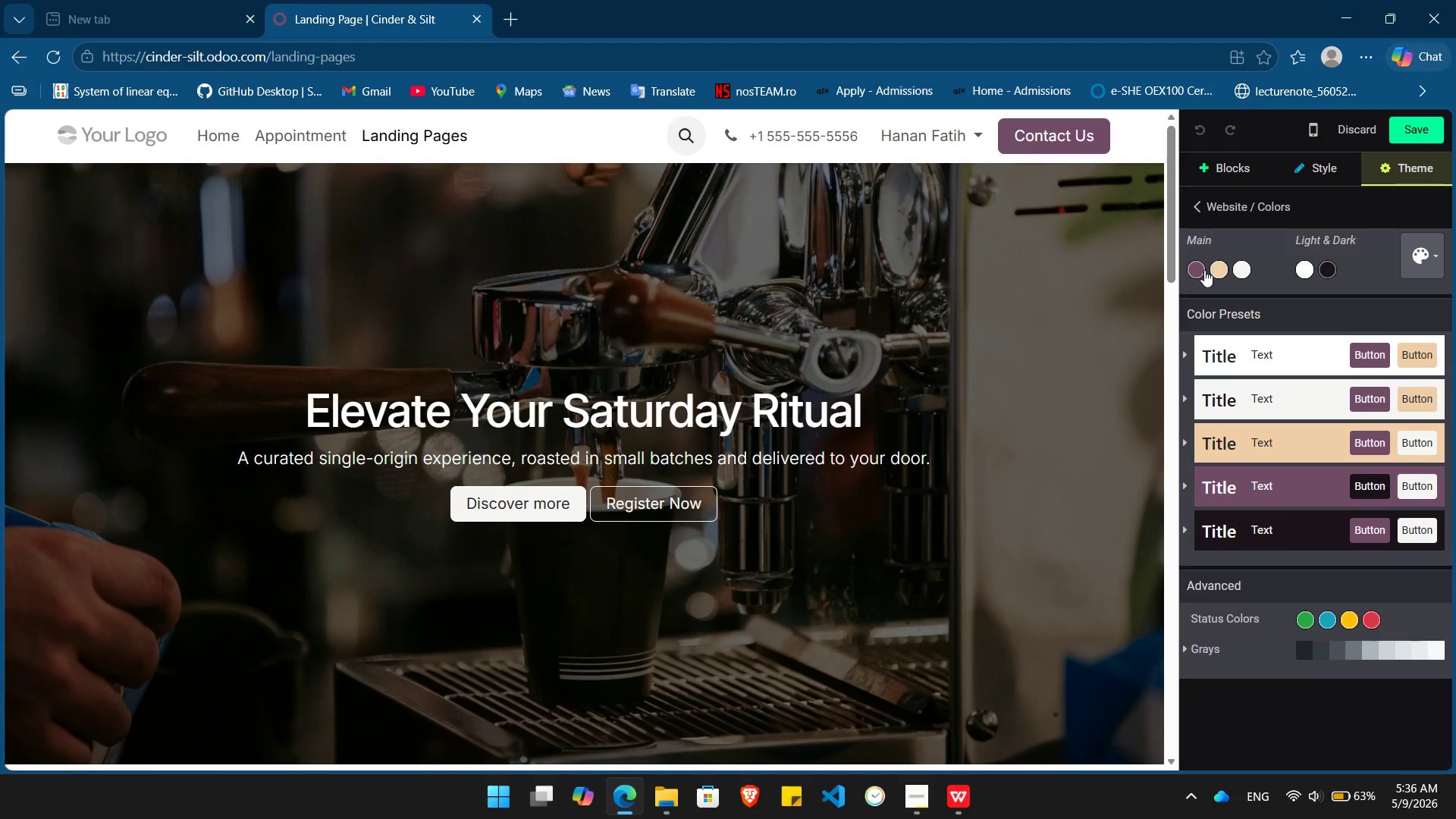 
left_click([1197, 269])
 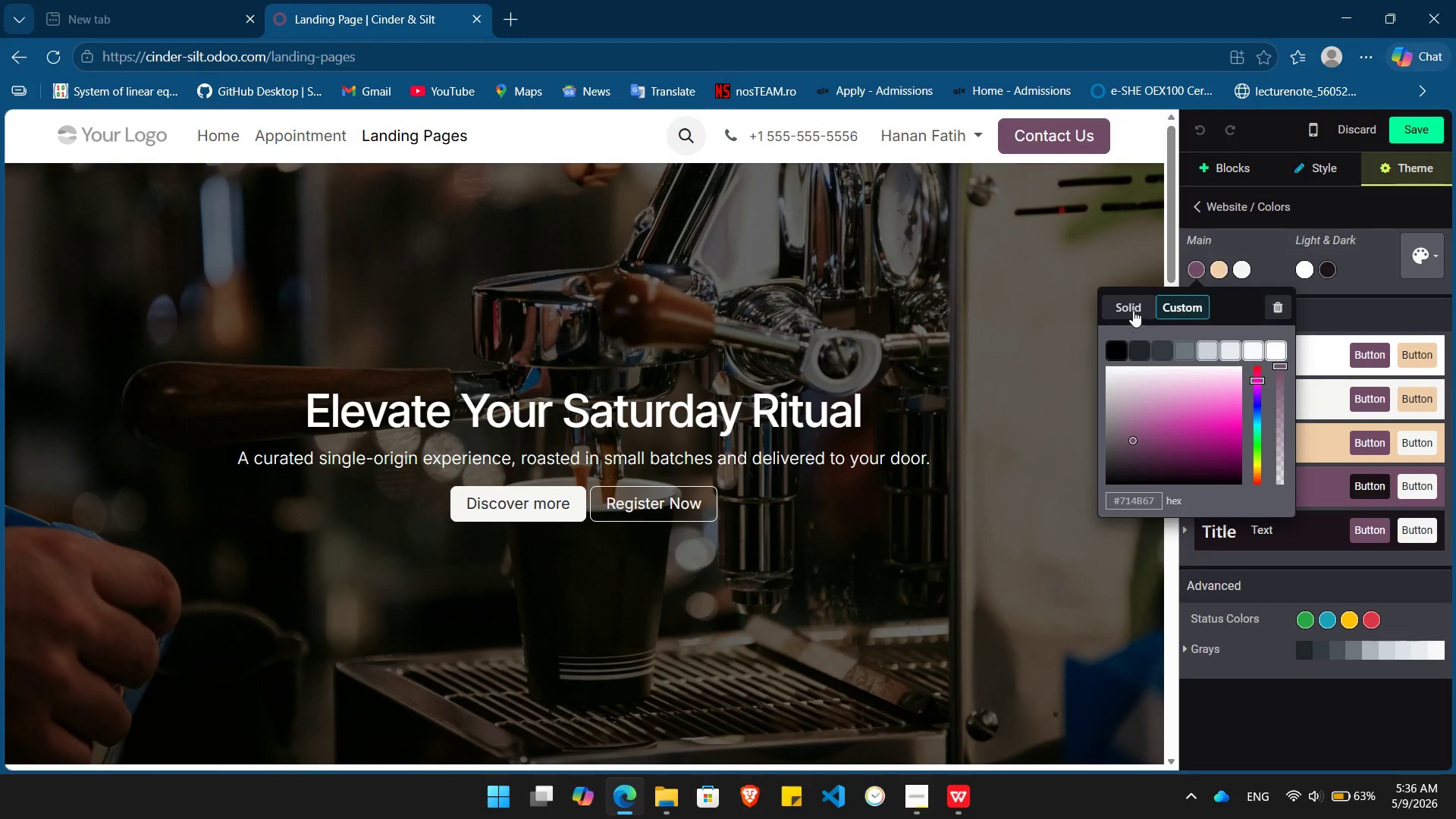 
left_click([1132, 310])
 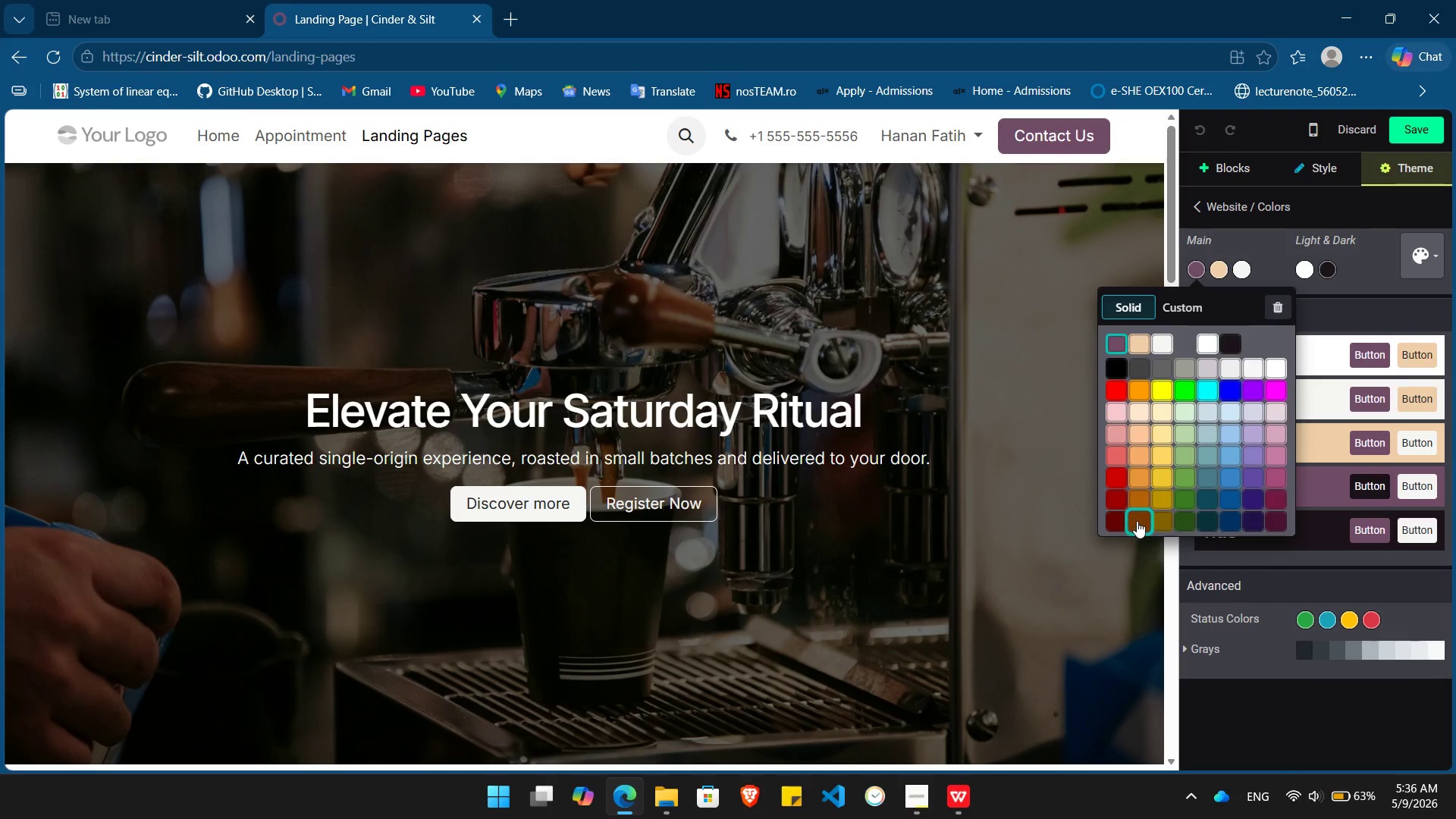 
left_click([1138, 521])
 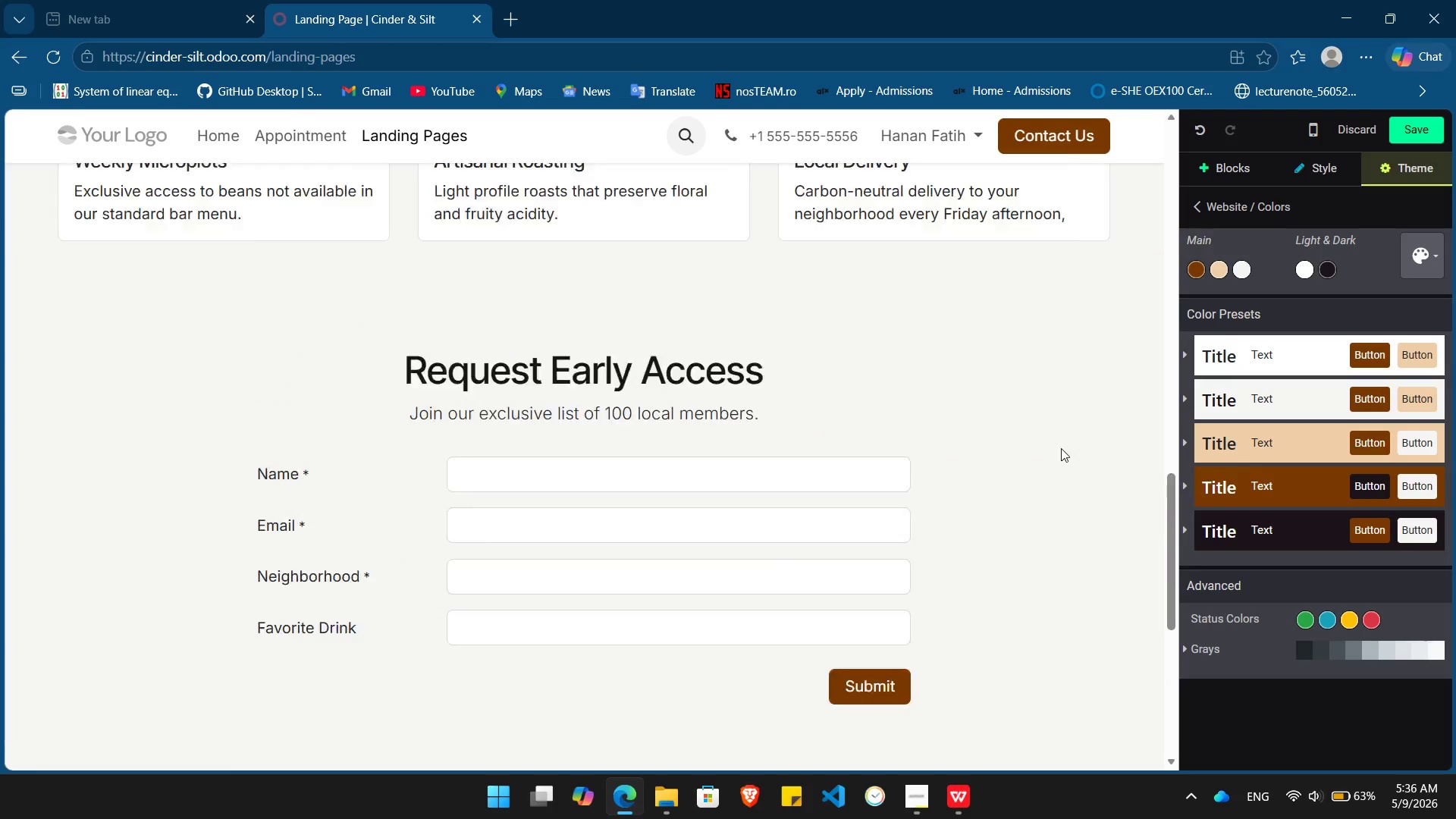 
wait(21.86)
 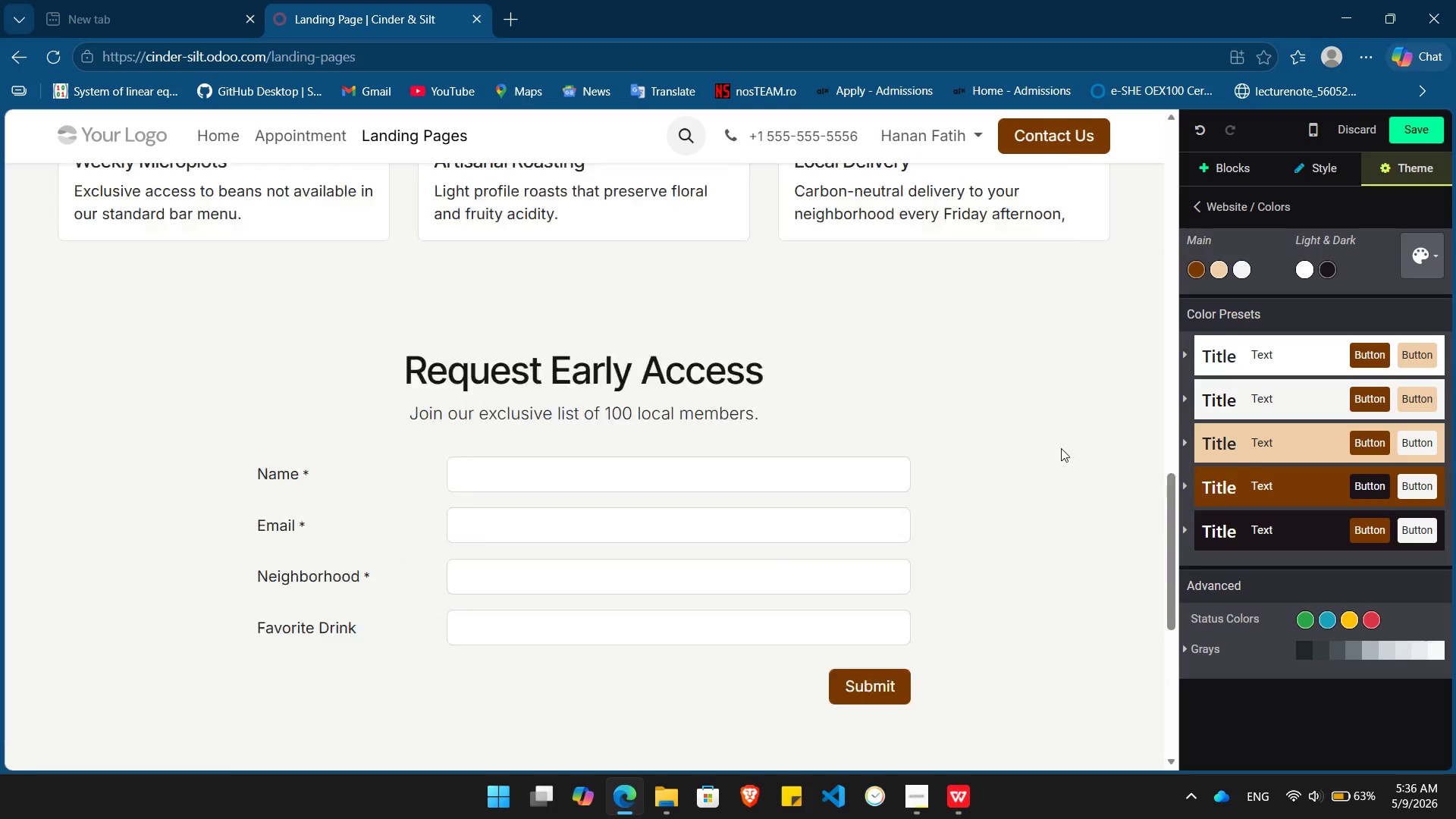 
left_click([1266, 535])
 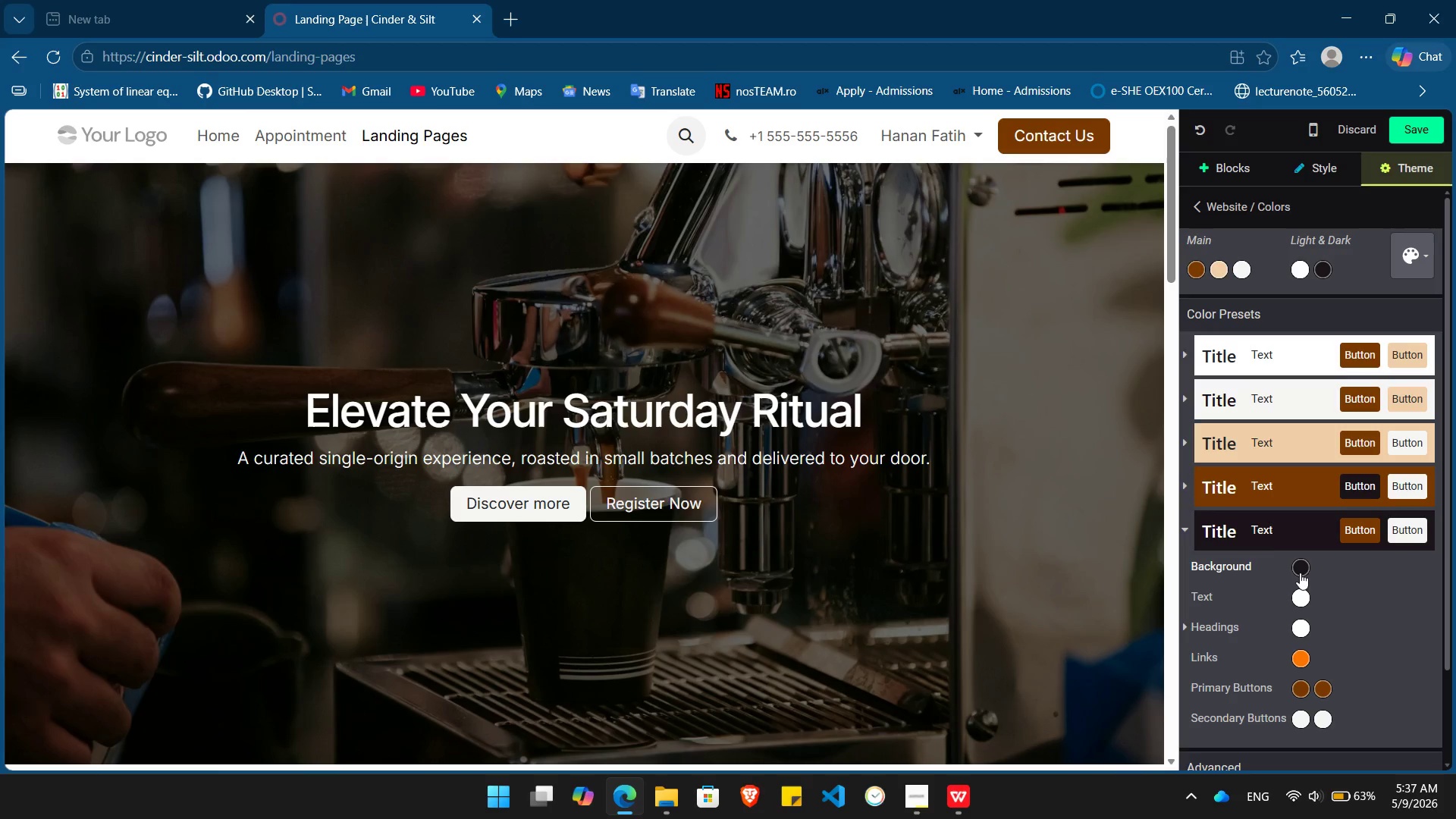 
left_click([1298, 573])
 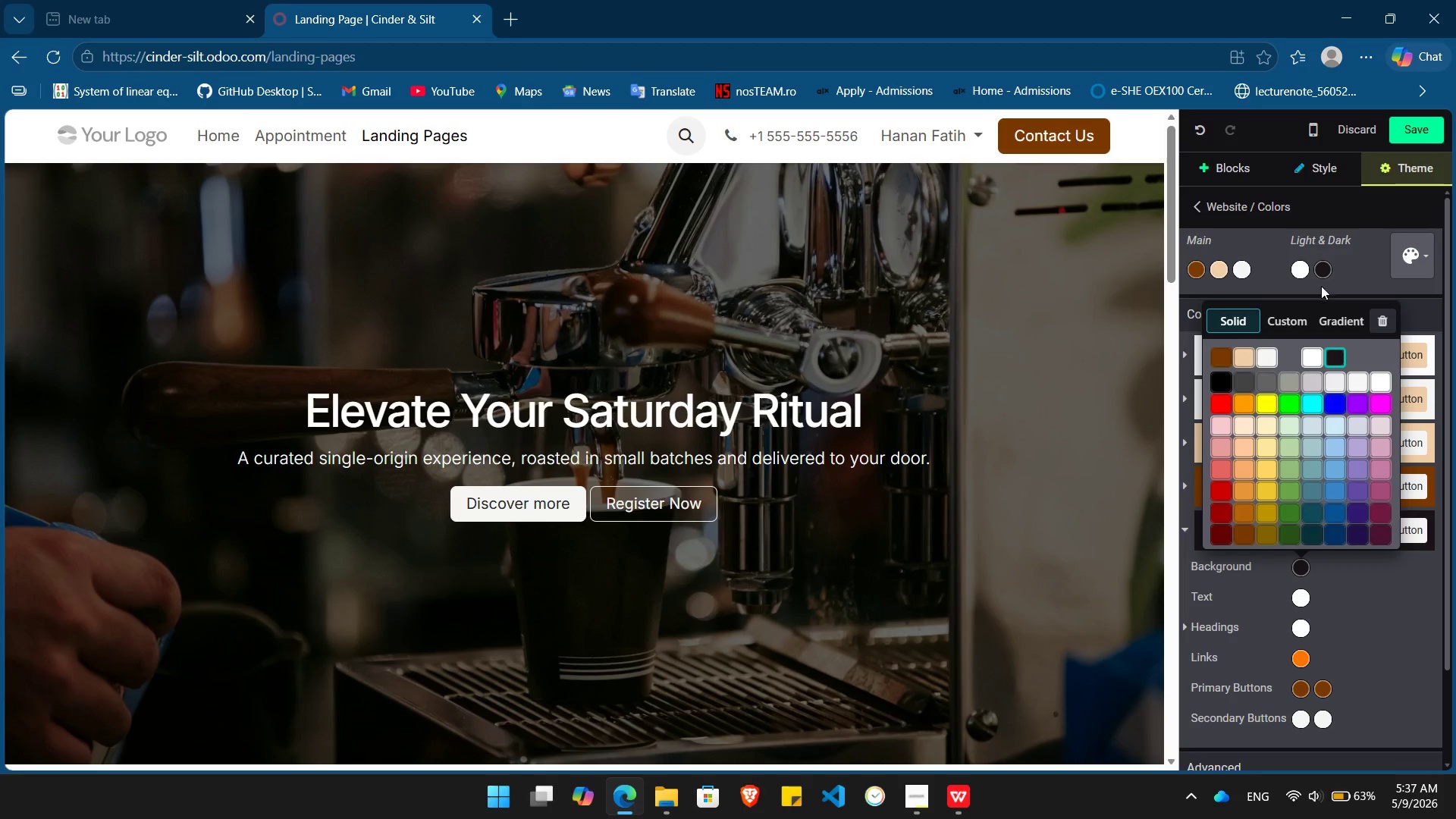 
left_click([1323, 267])
 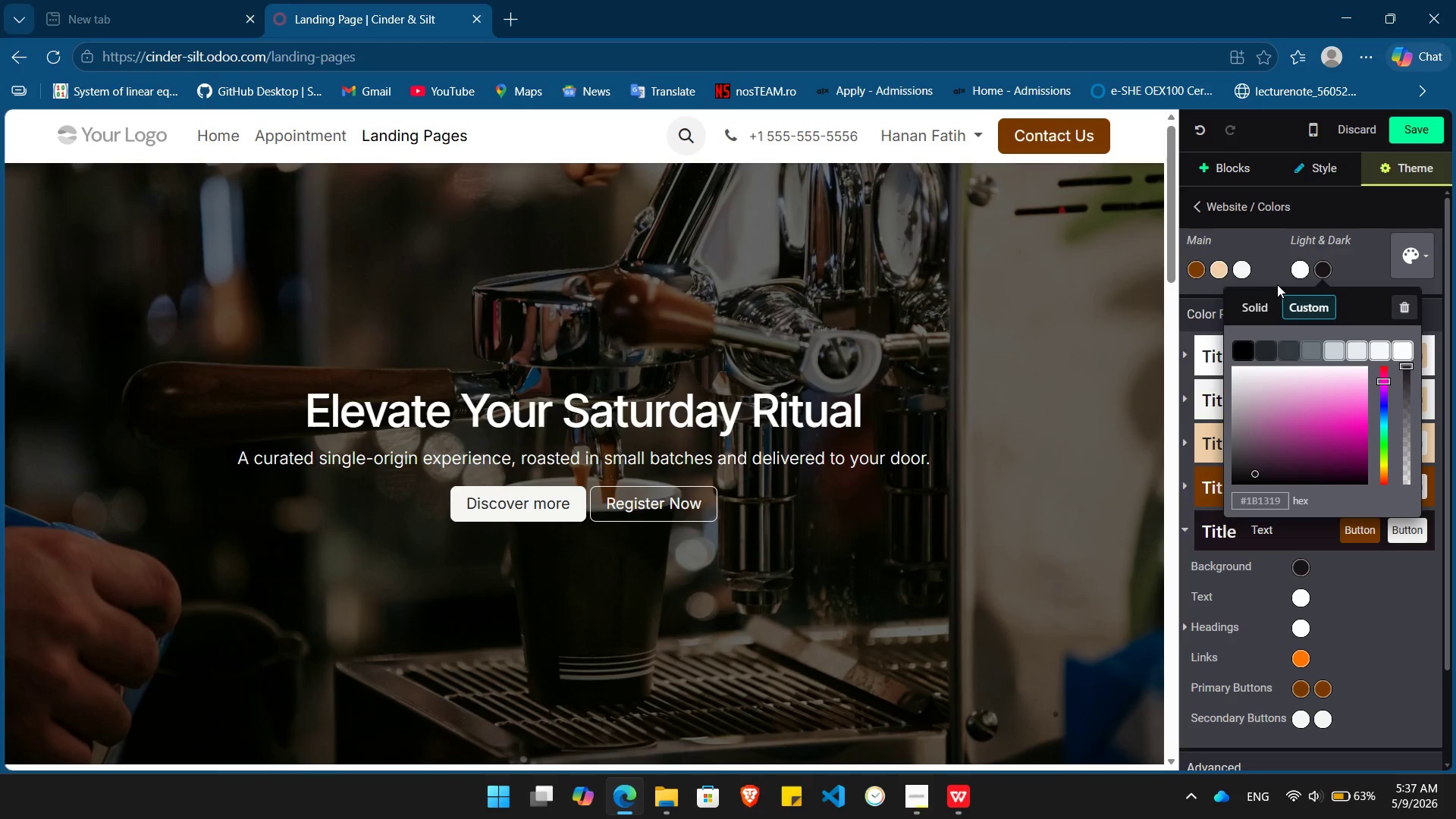 
left_click([1259, 298])
 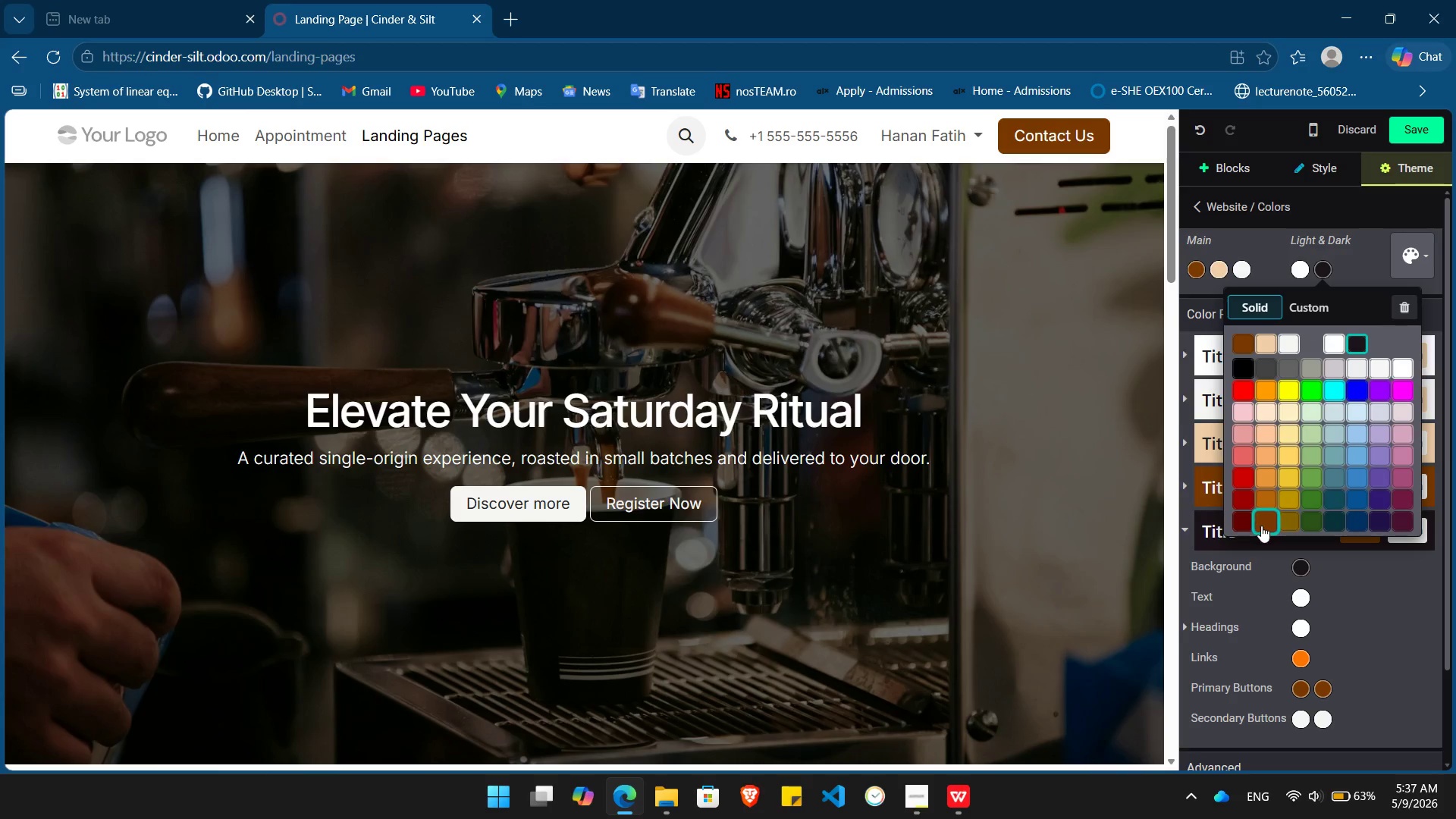 
left_click([1263, 527])
 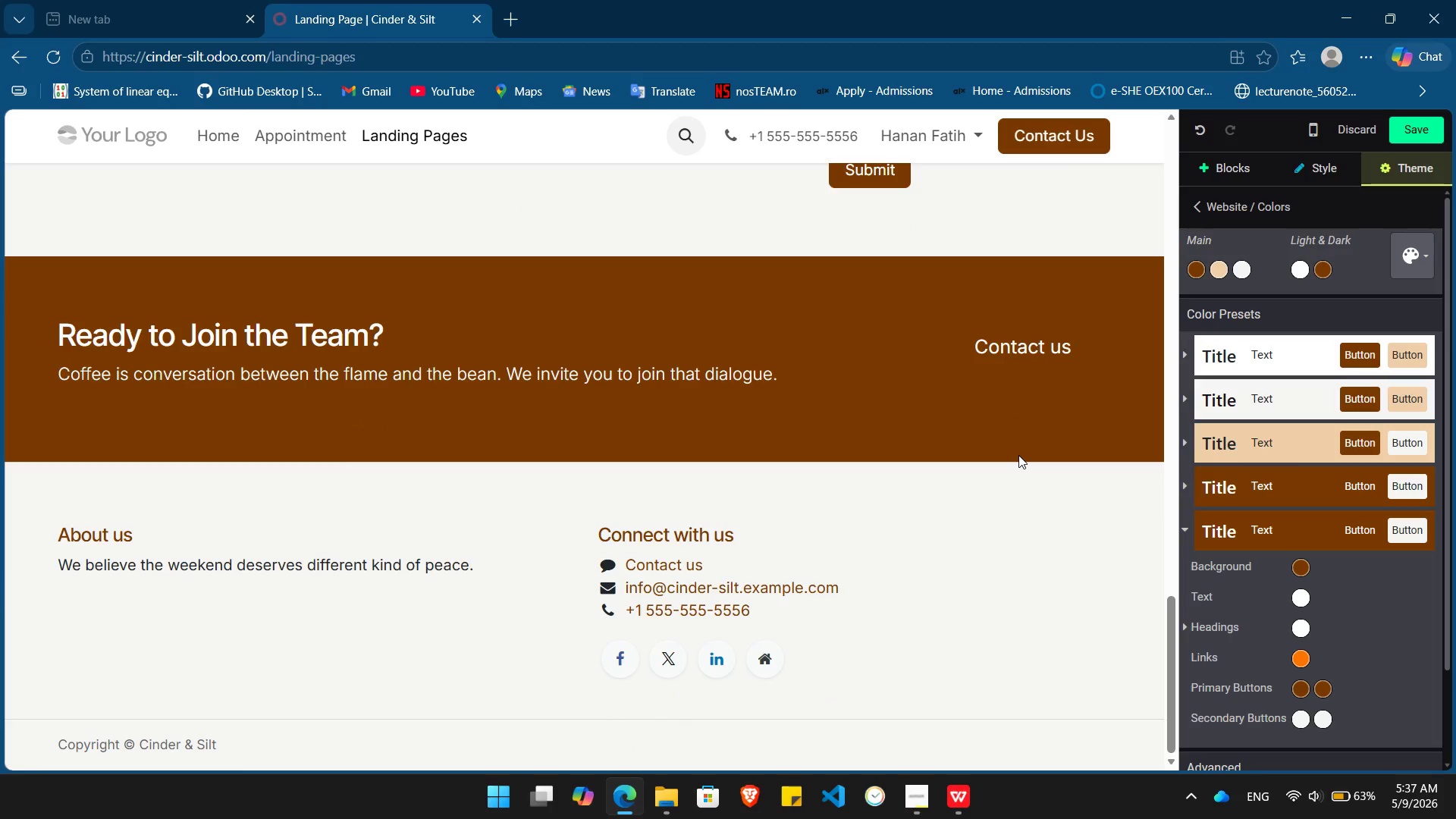 
wait(11.8)
 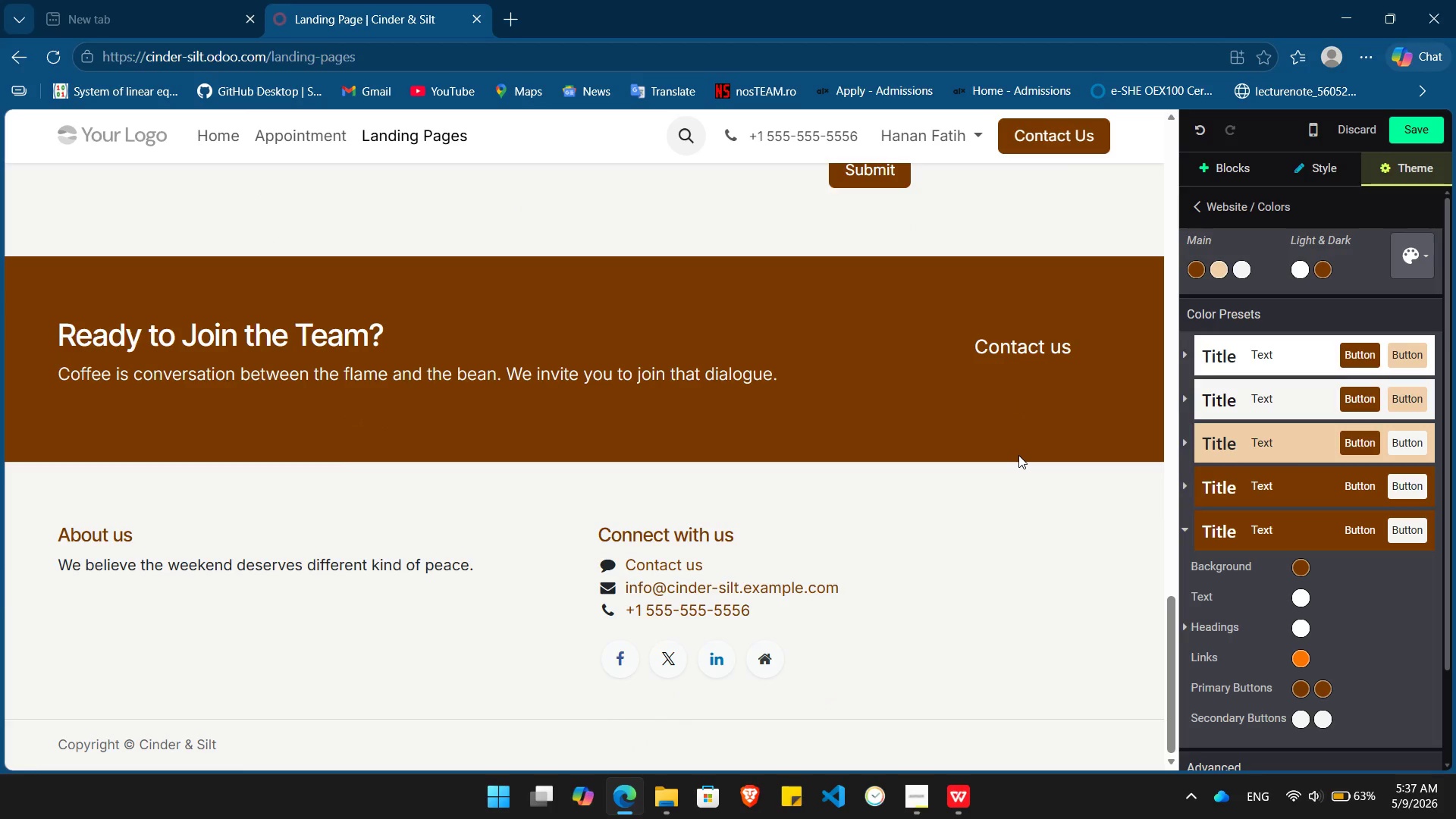 
left_click([1199, 269])
 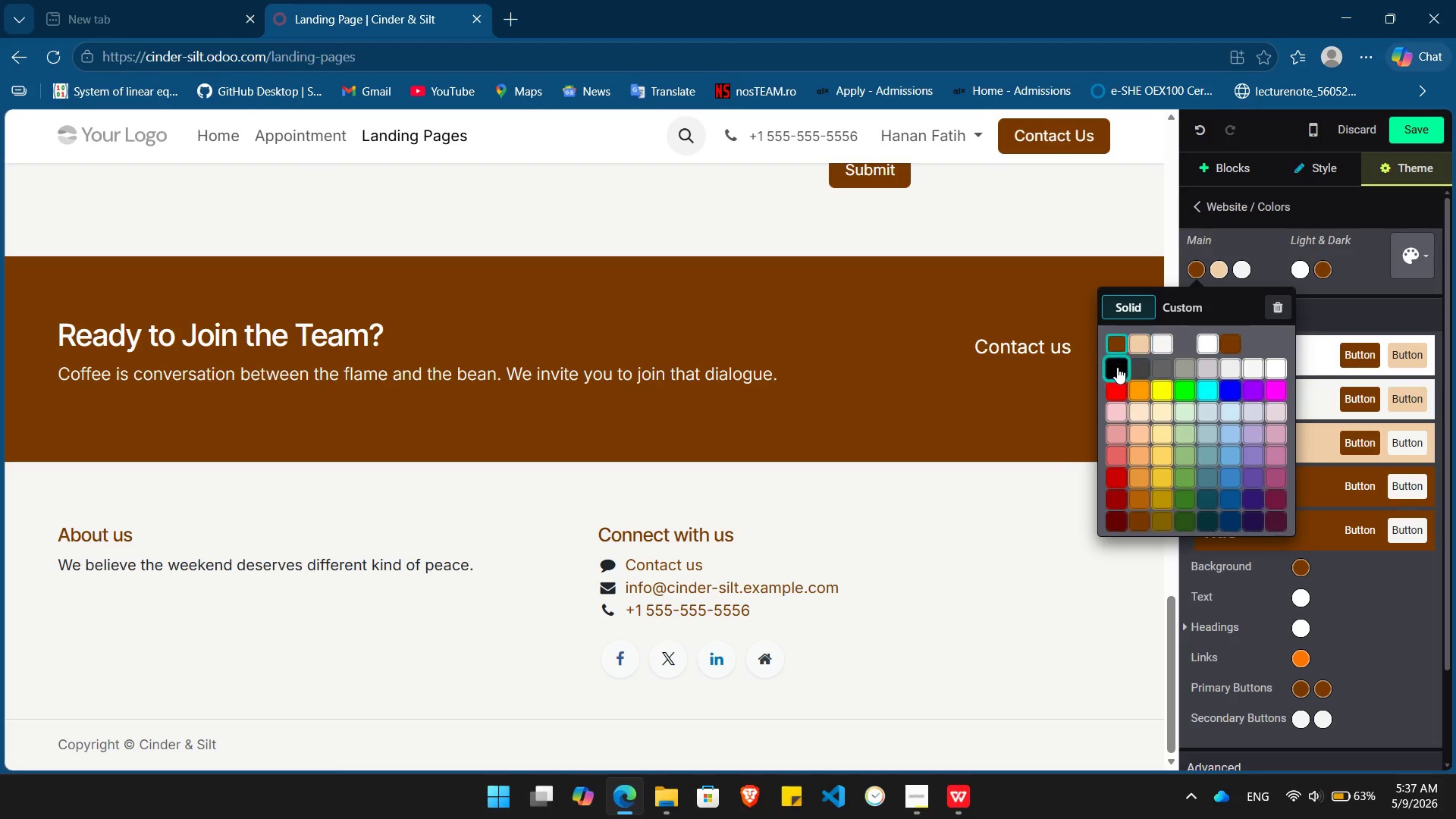 
left_click([1115, 370])
 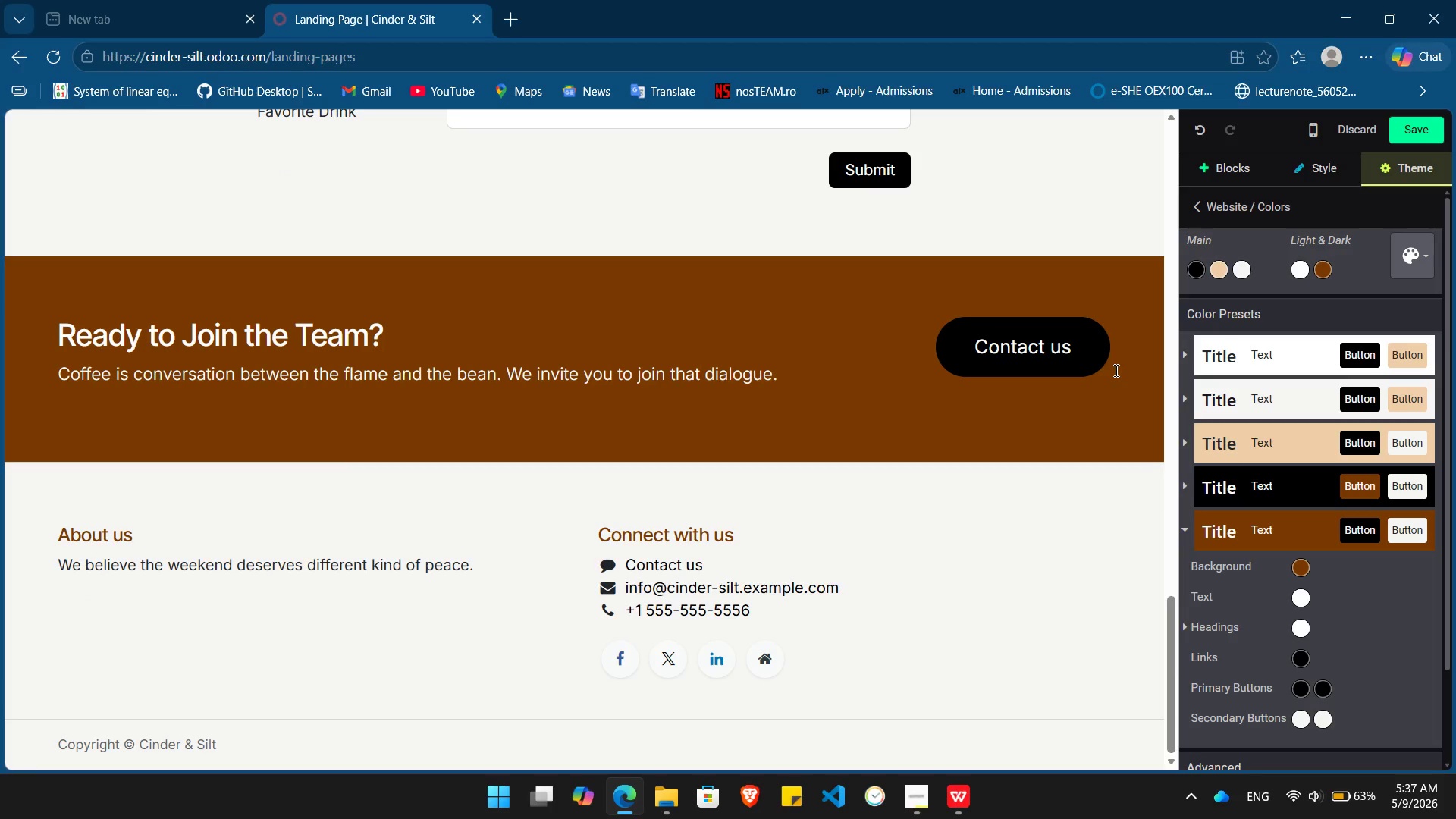 
left_click([1077, 225])
 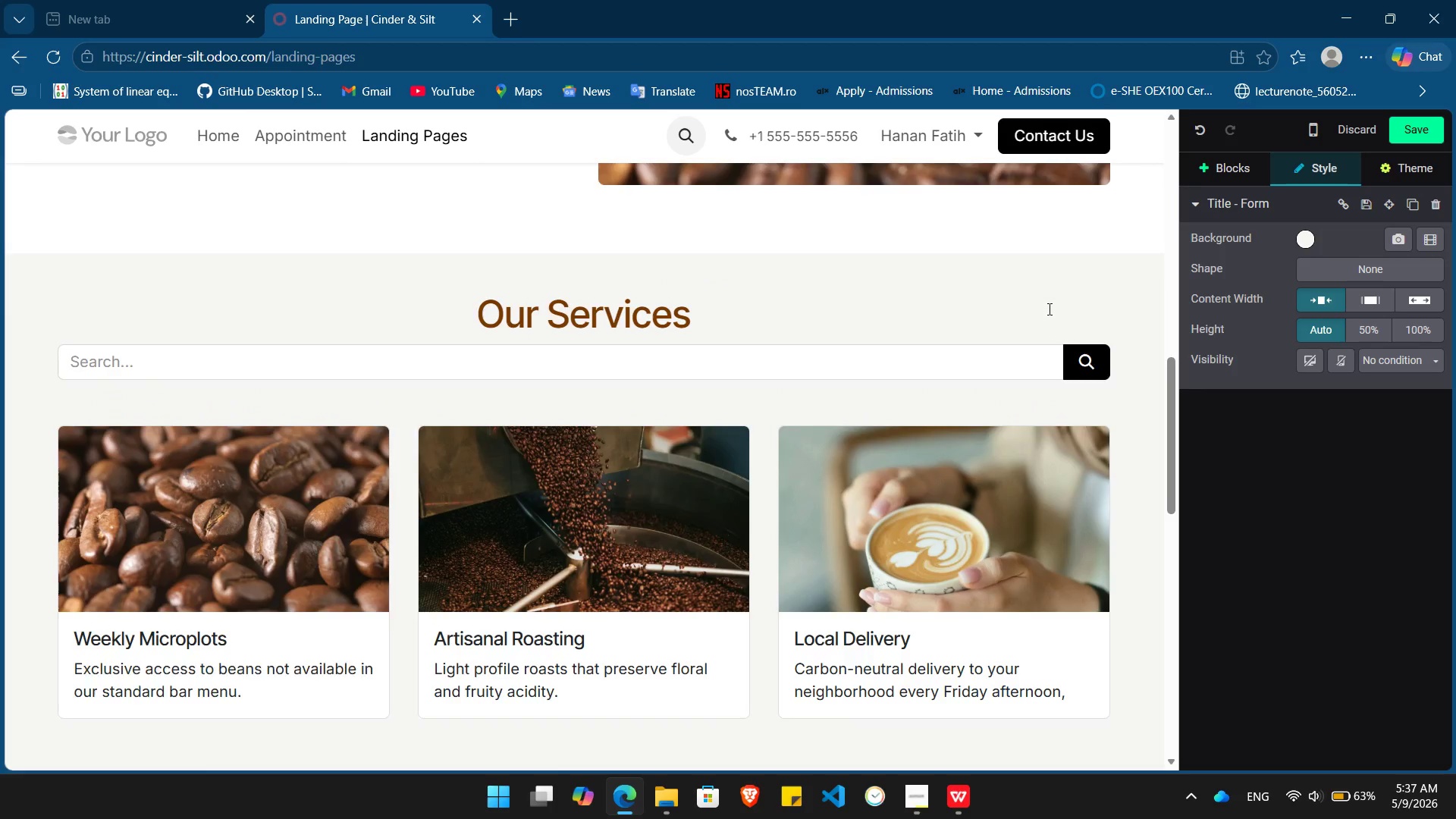 
wait(12.89)
 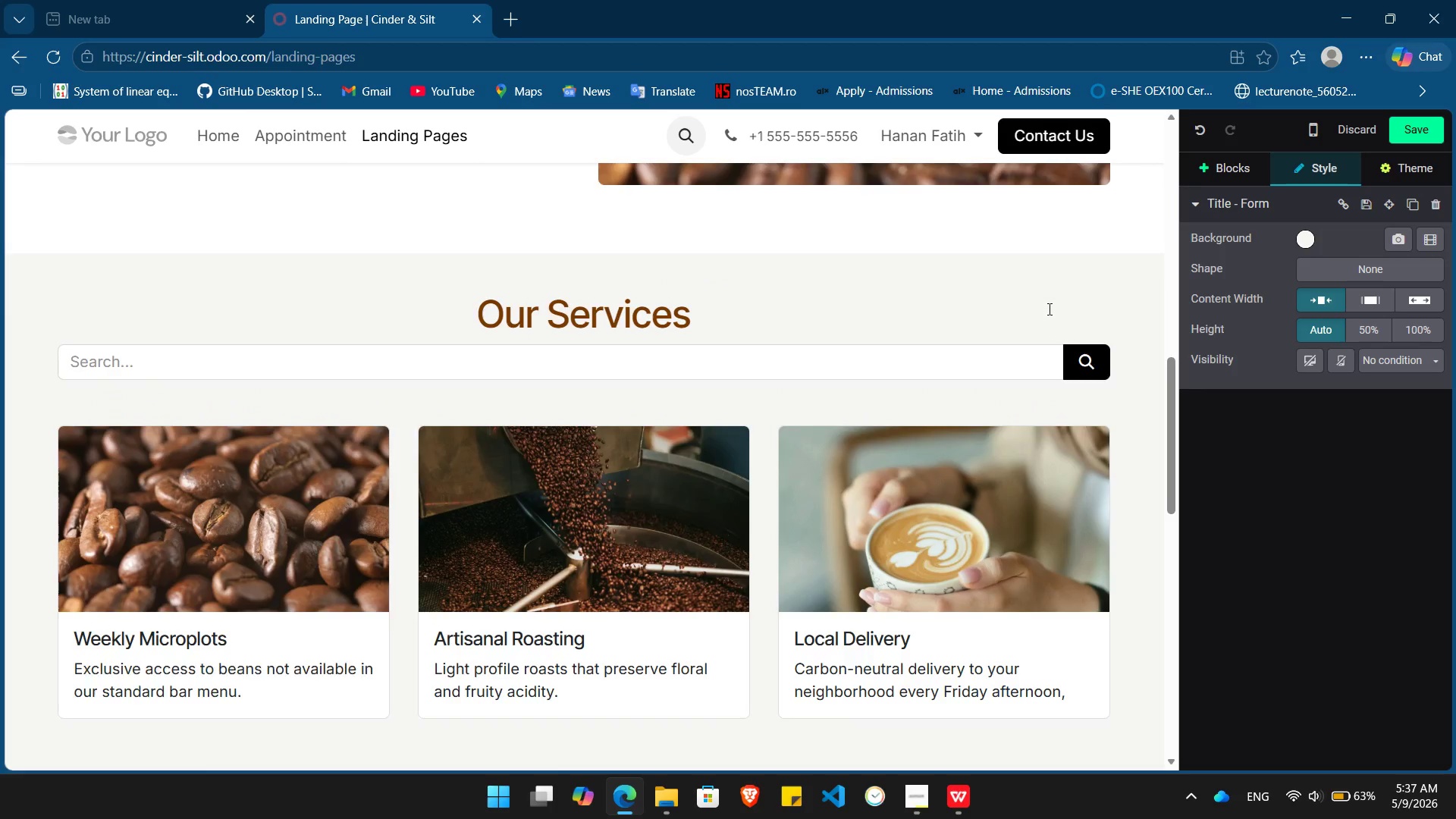 
left_click([1138, 442])
 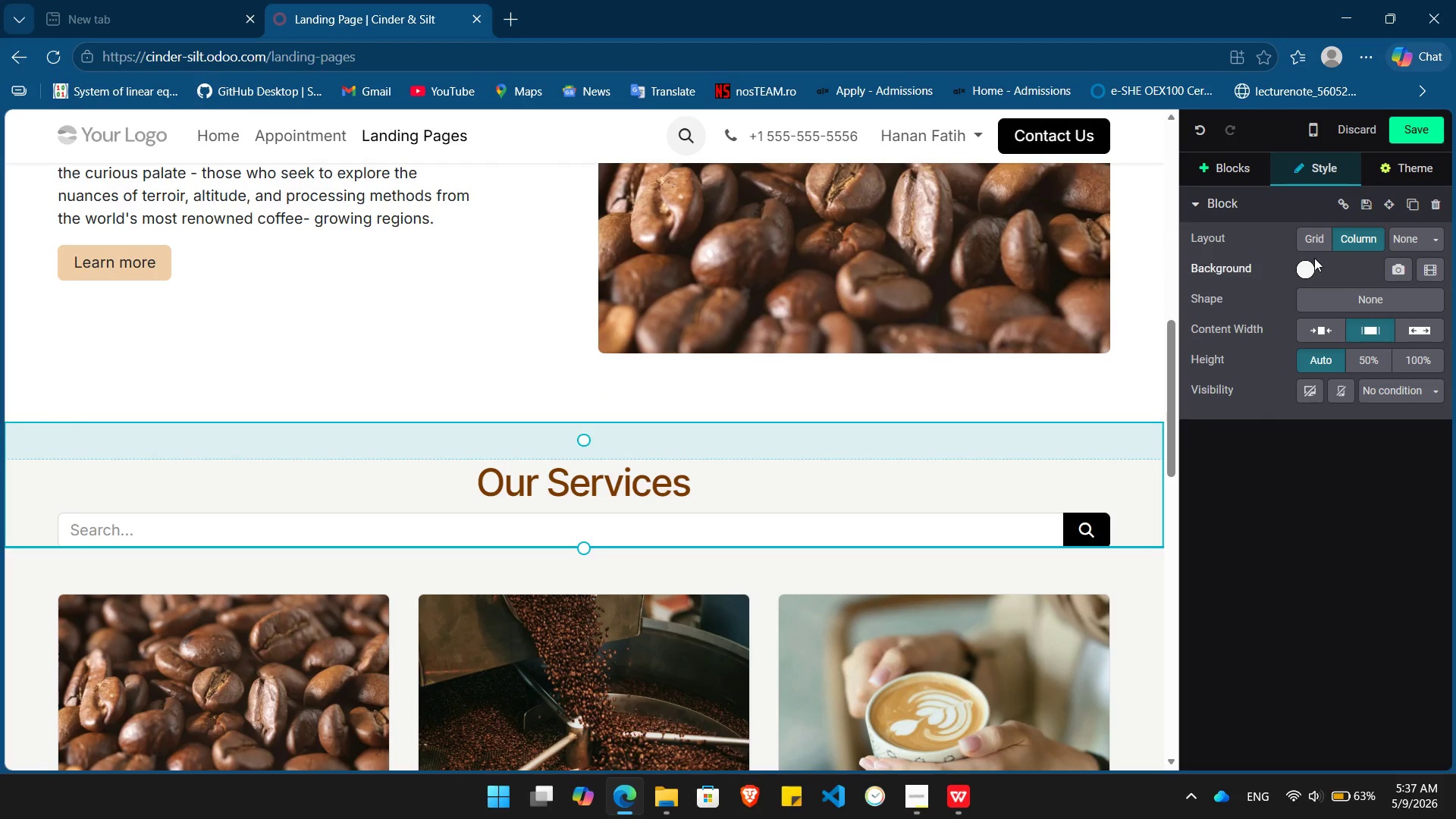 
left_click([1304, 266])
 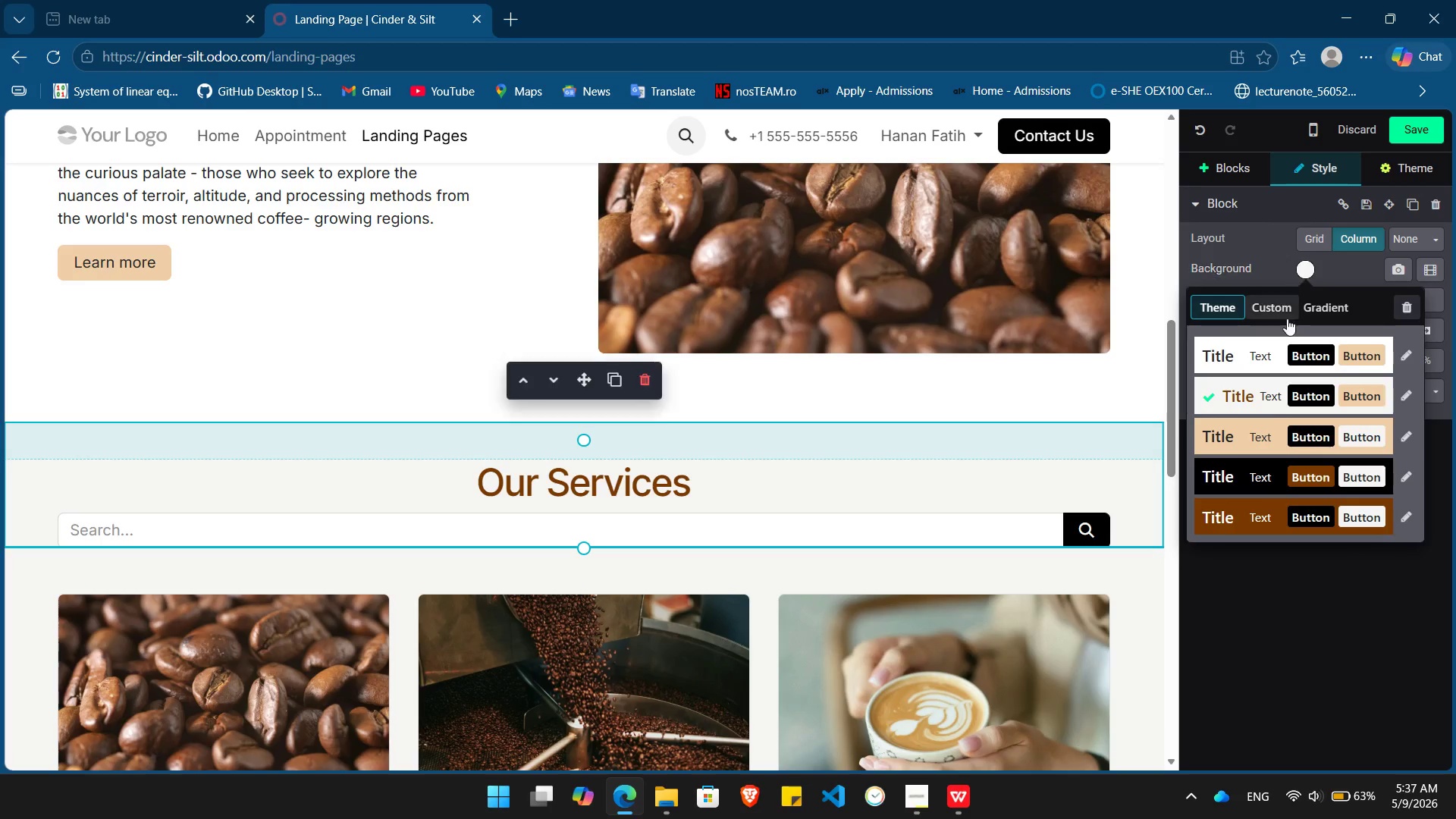 
mouse_move([1244, 475])
 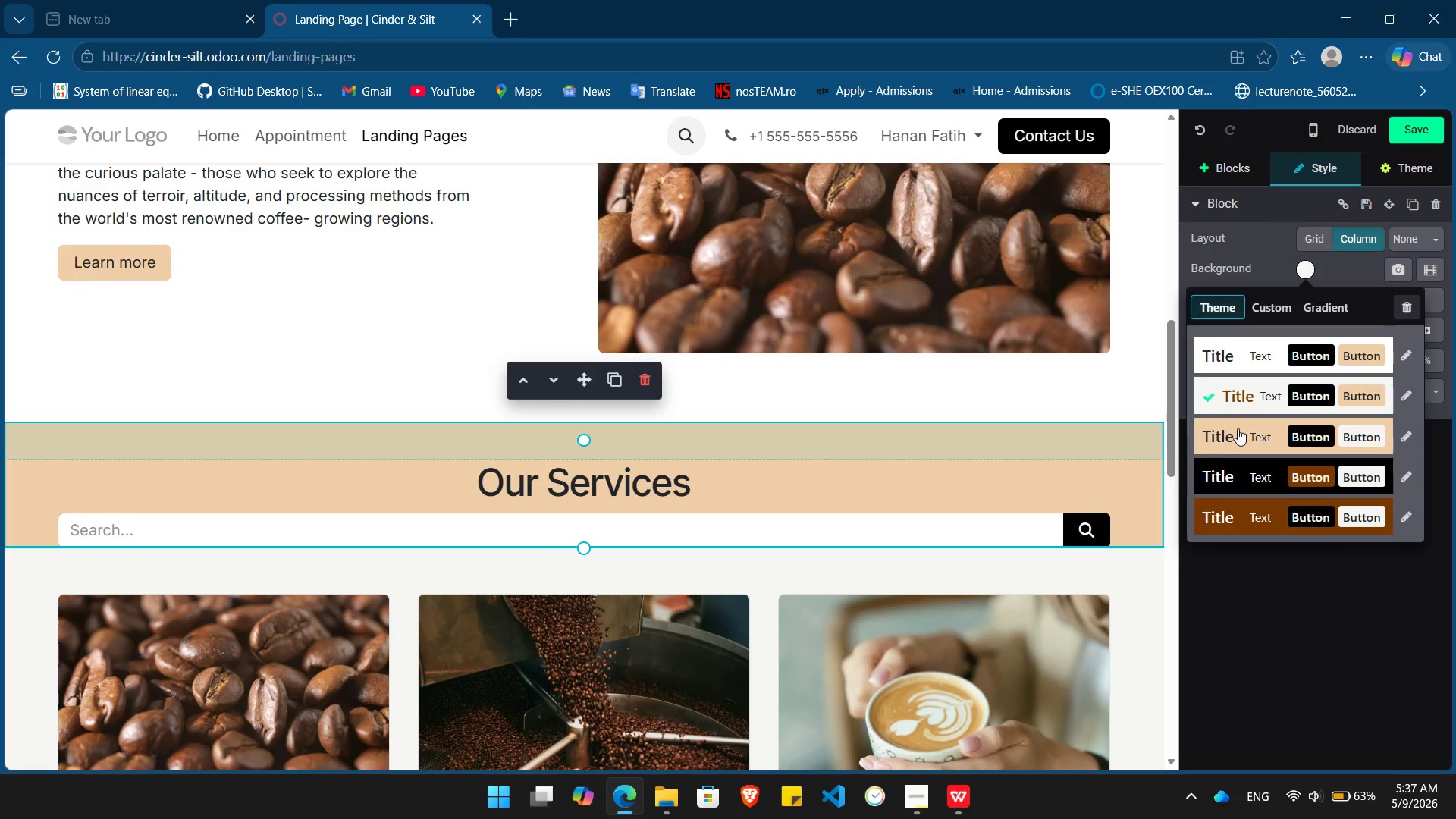 
left_click([1238, 428])
 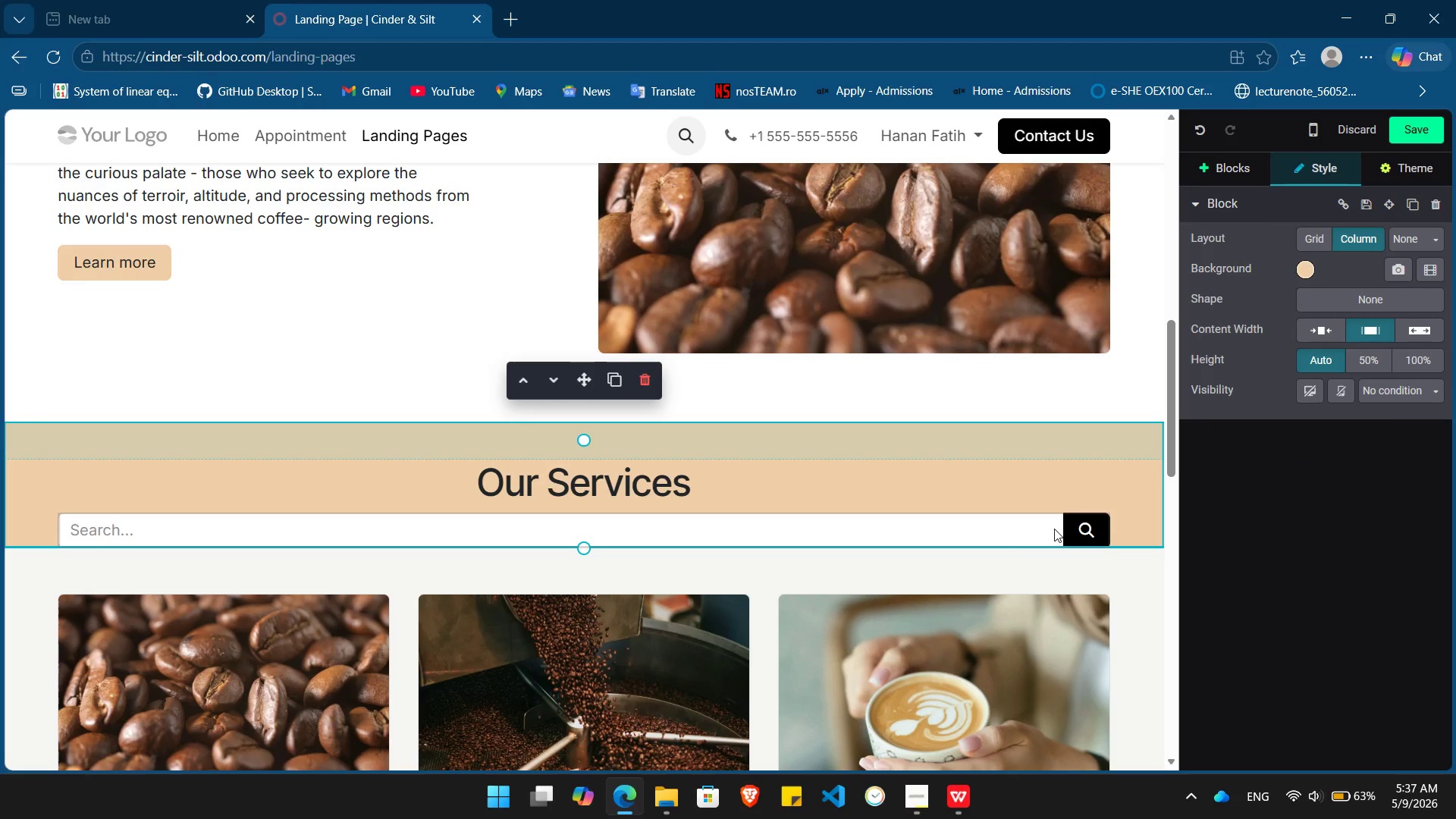 
left_click([1054, 529])
 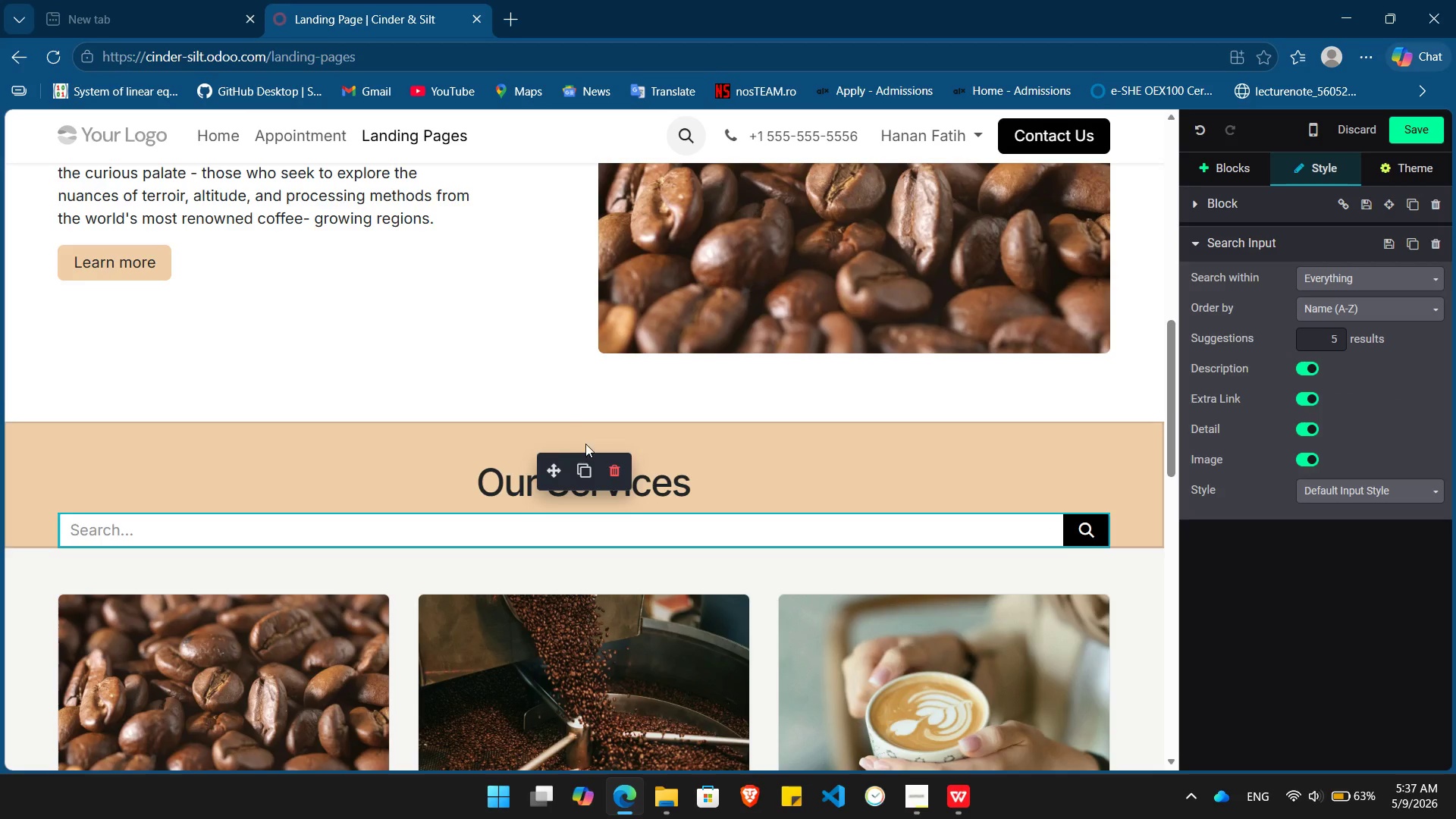 
left_click([614, 468])
 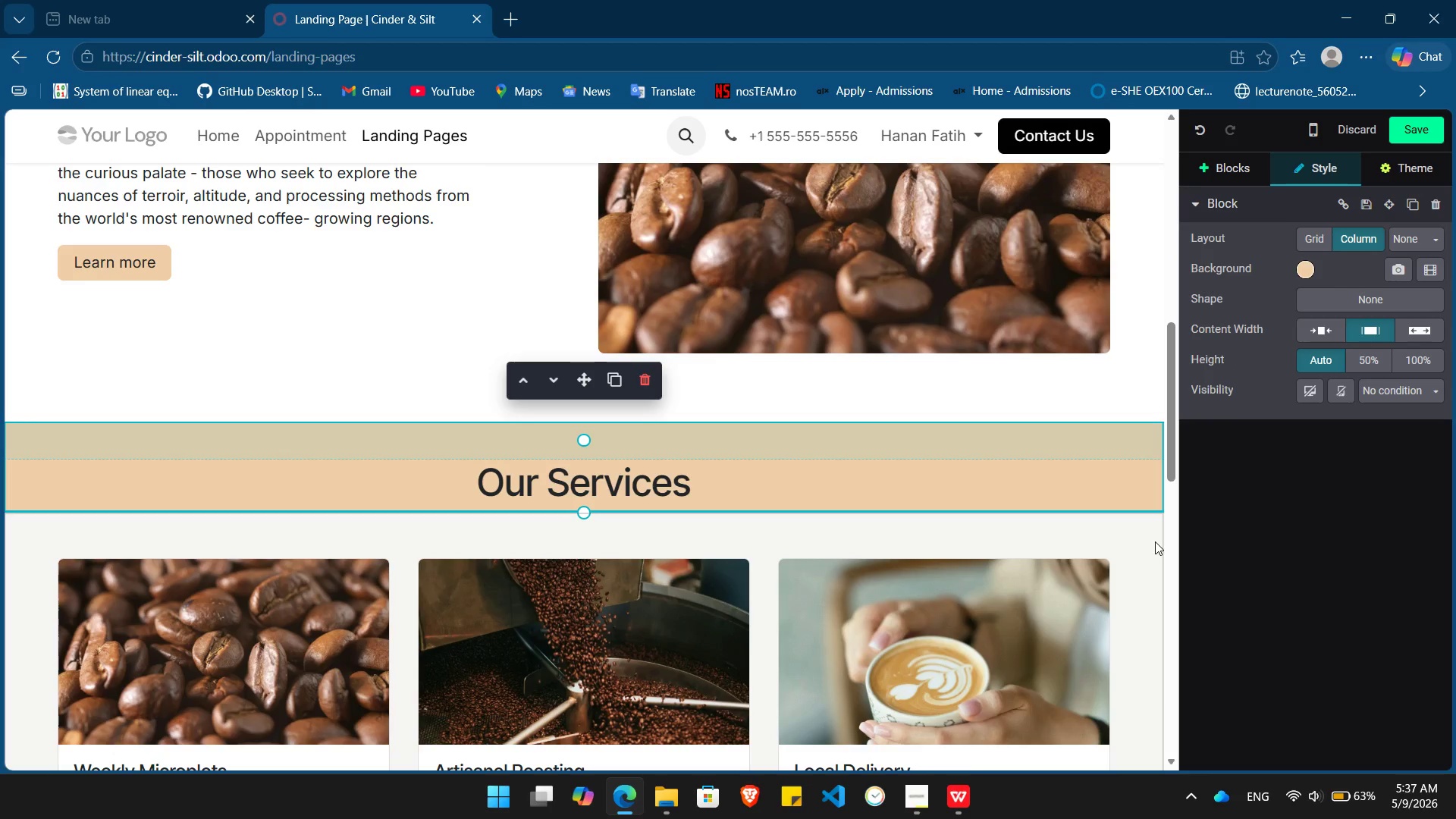 
left_click([1155, 530])
 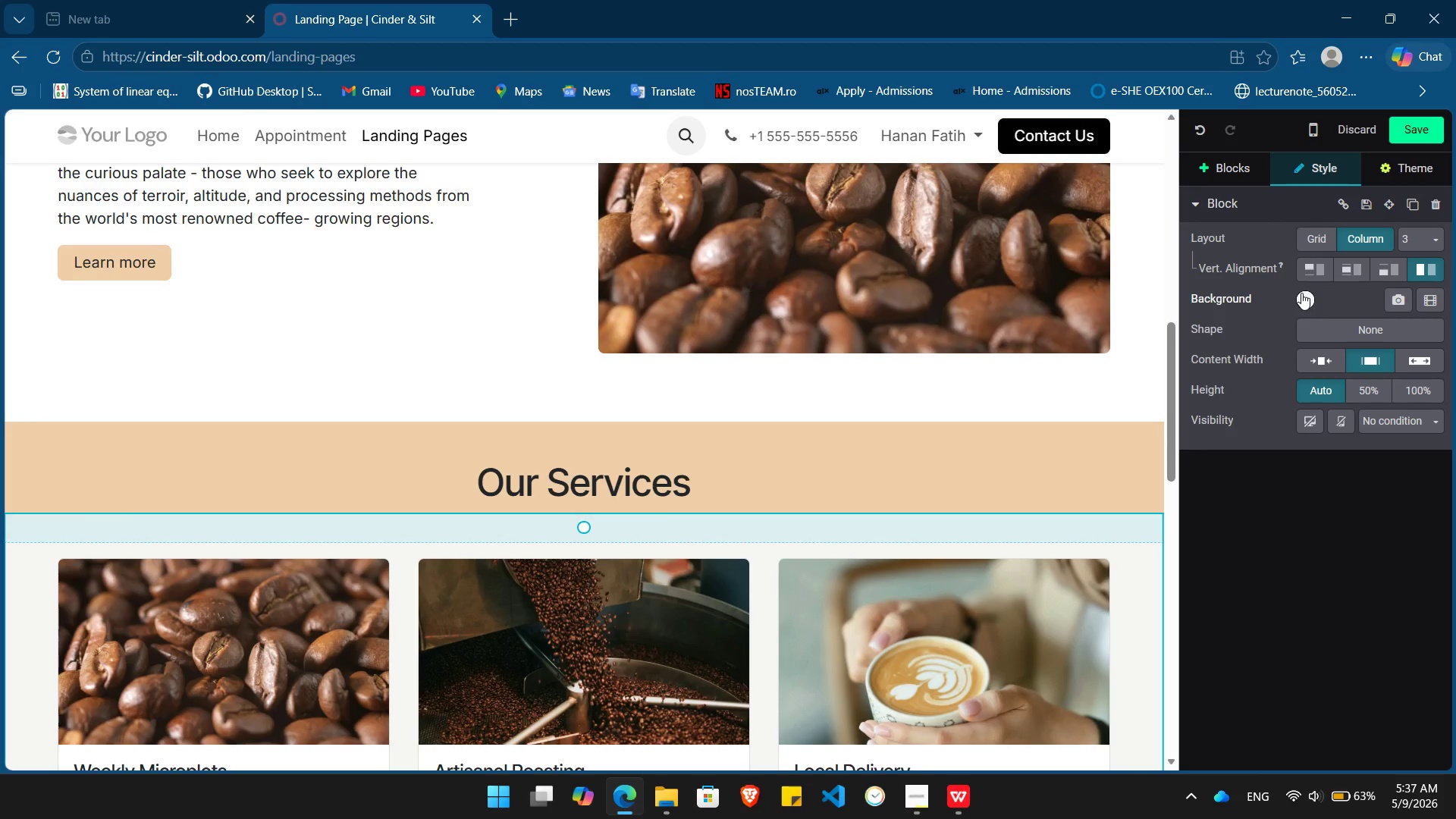 
left_click([1301, 293])
 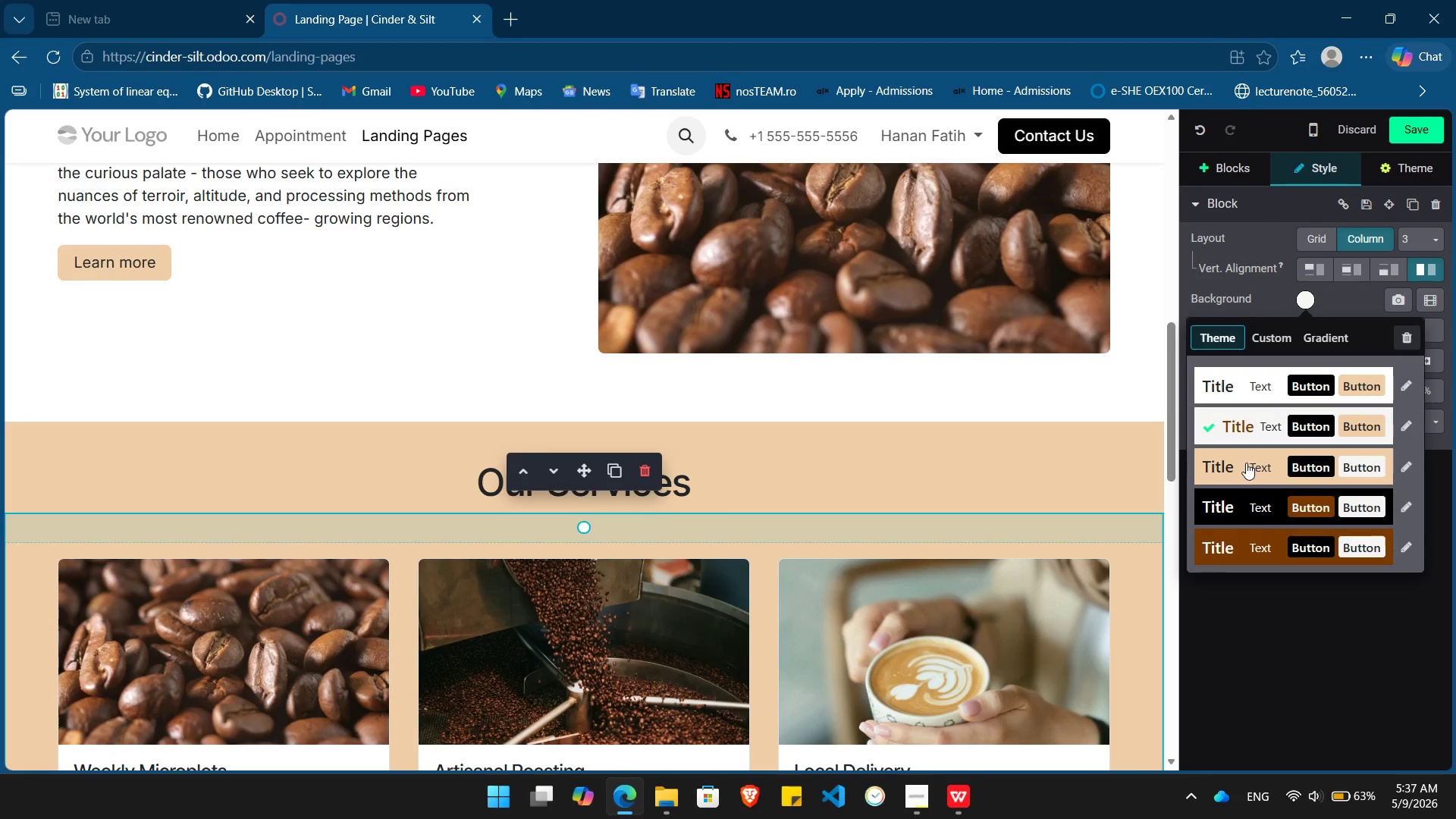 
left_click([1246, 463])
 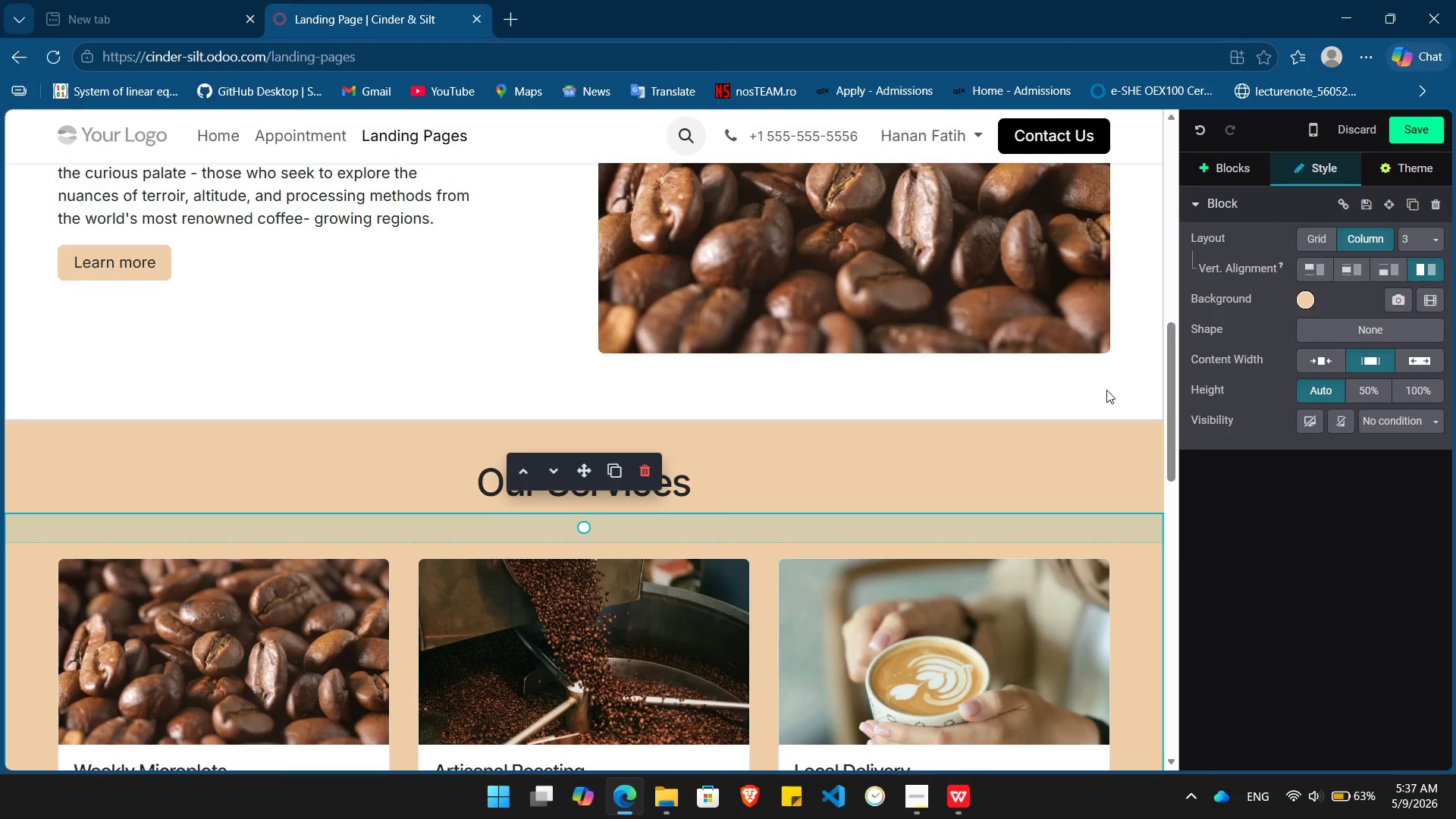 
left_click([1106, 390])
 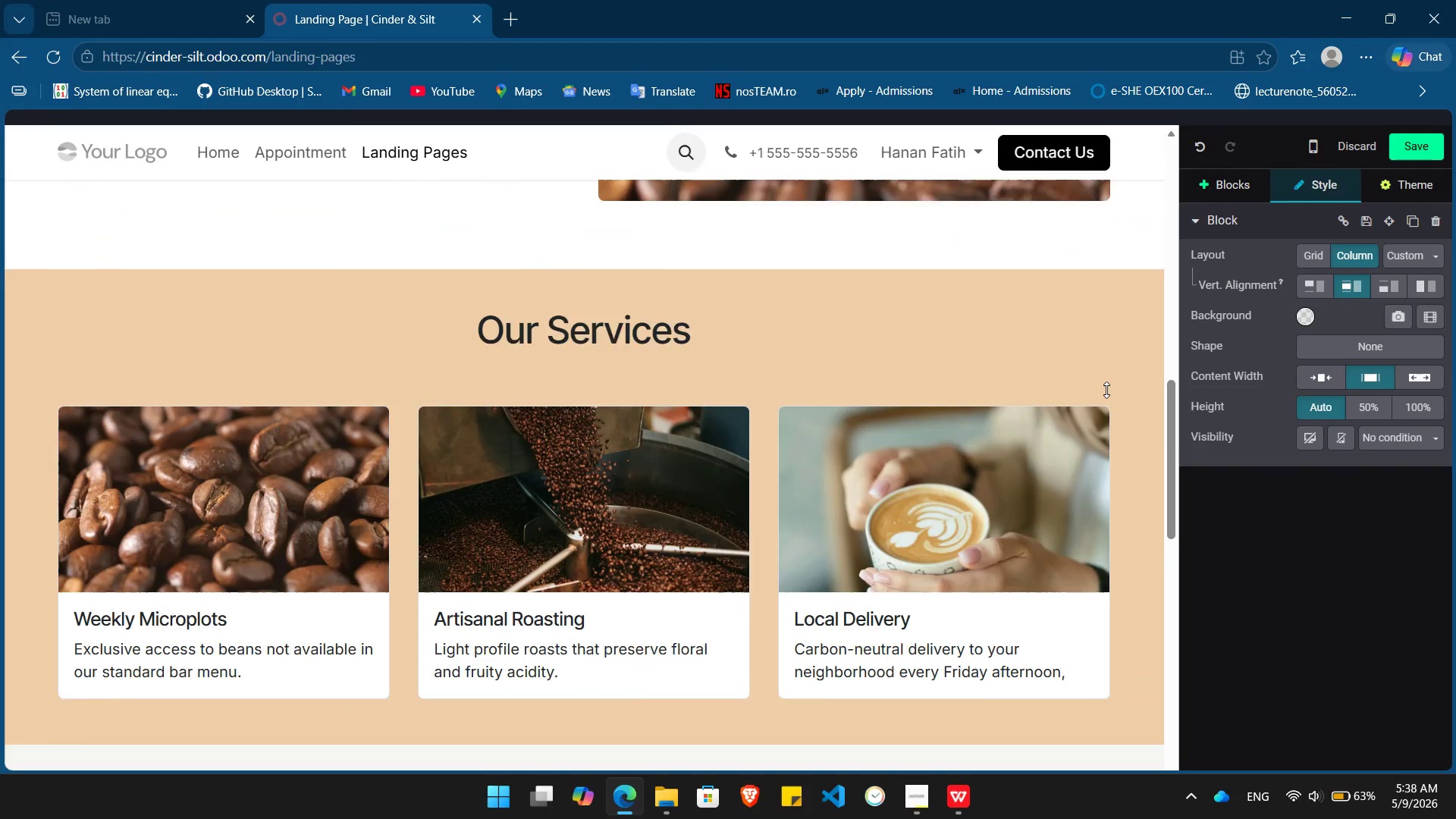 
left_click([1134, 320])
 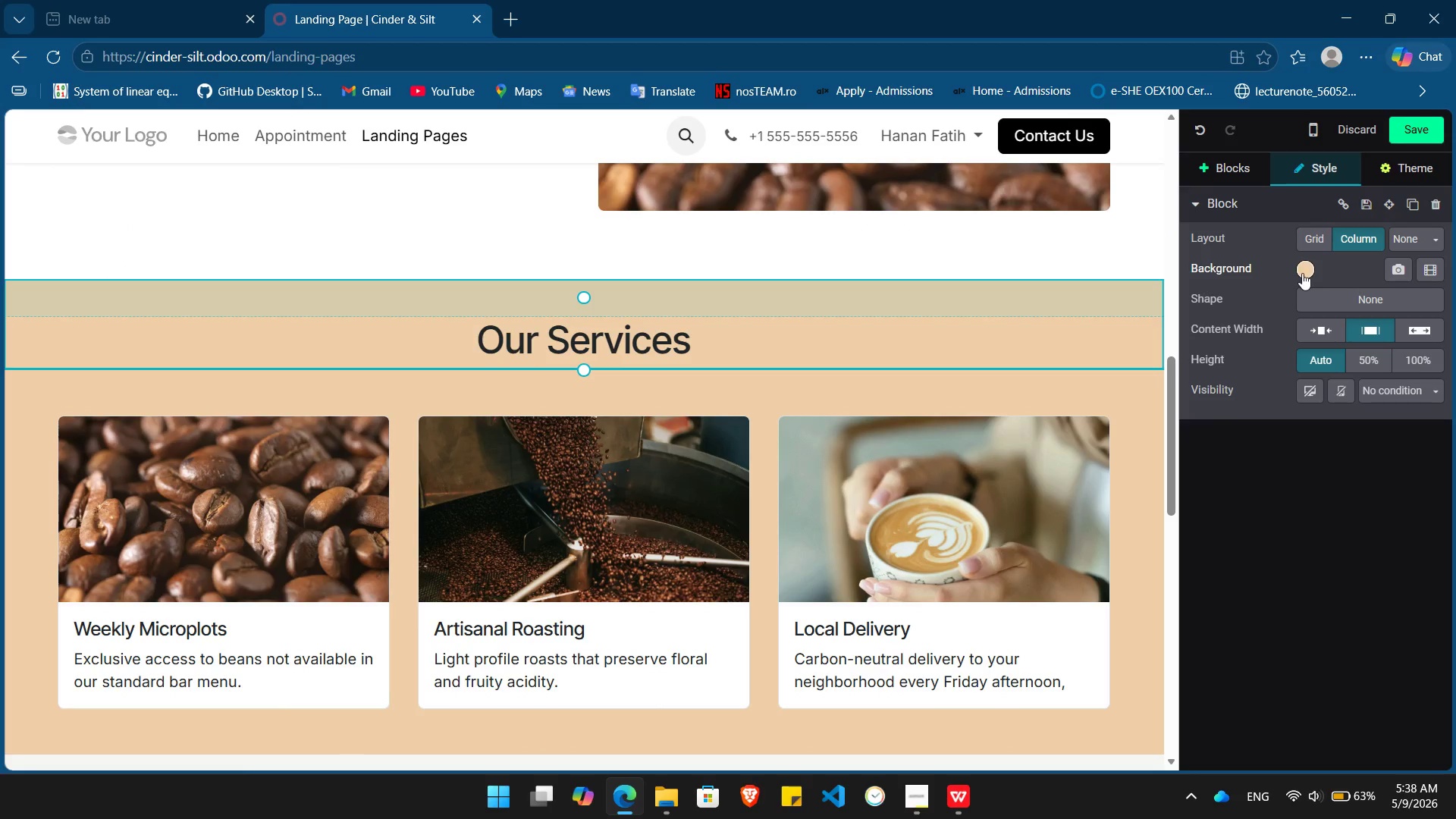 
left_click([1302, 272])
 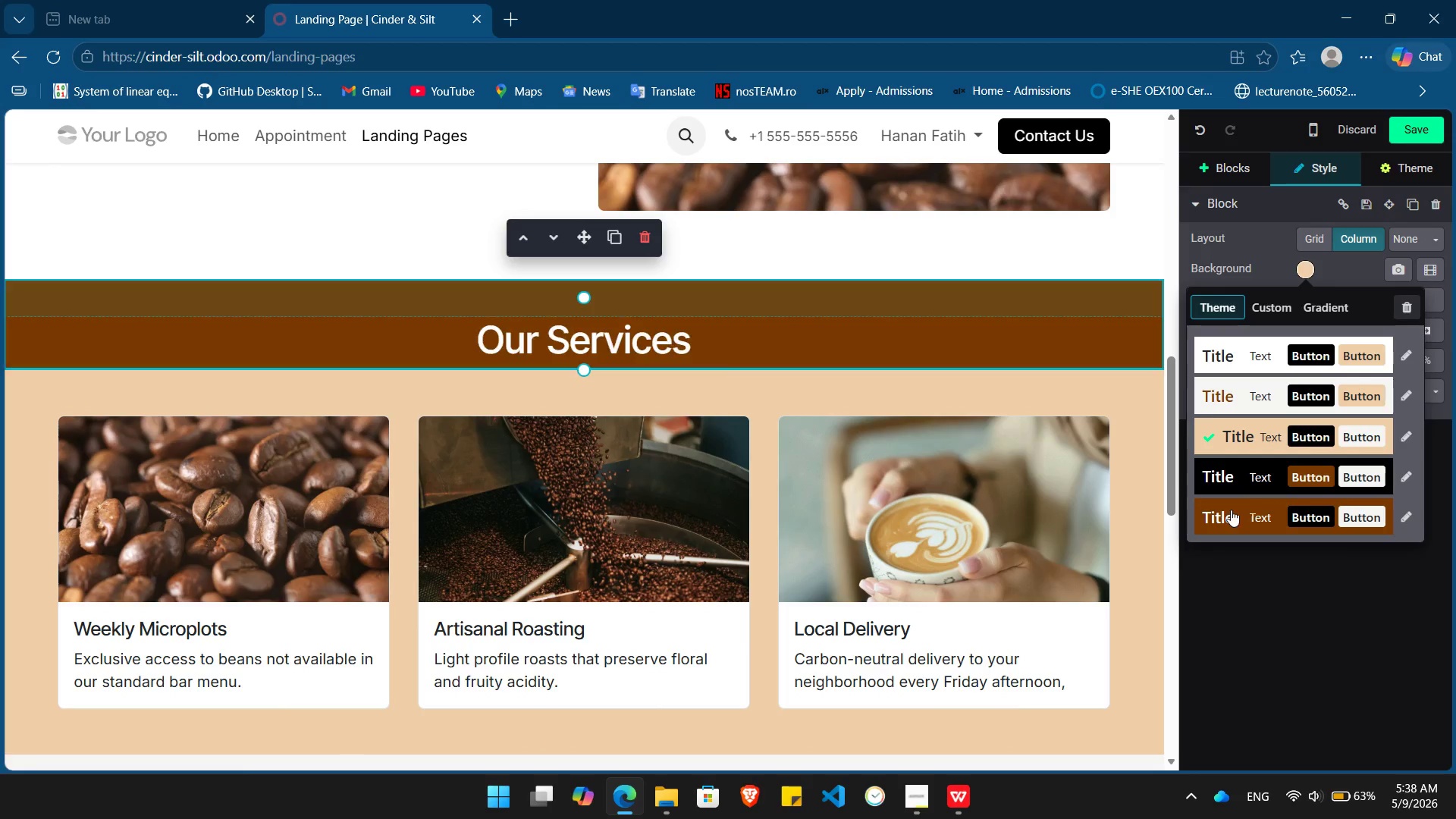 
left_click([1230, 511])
 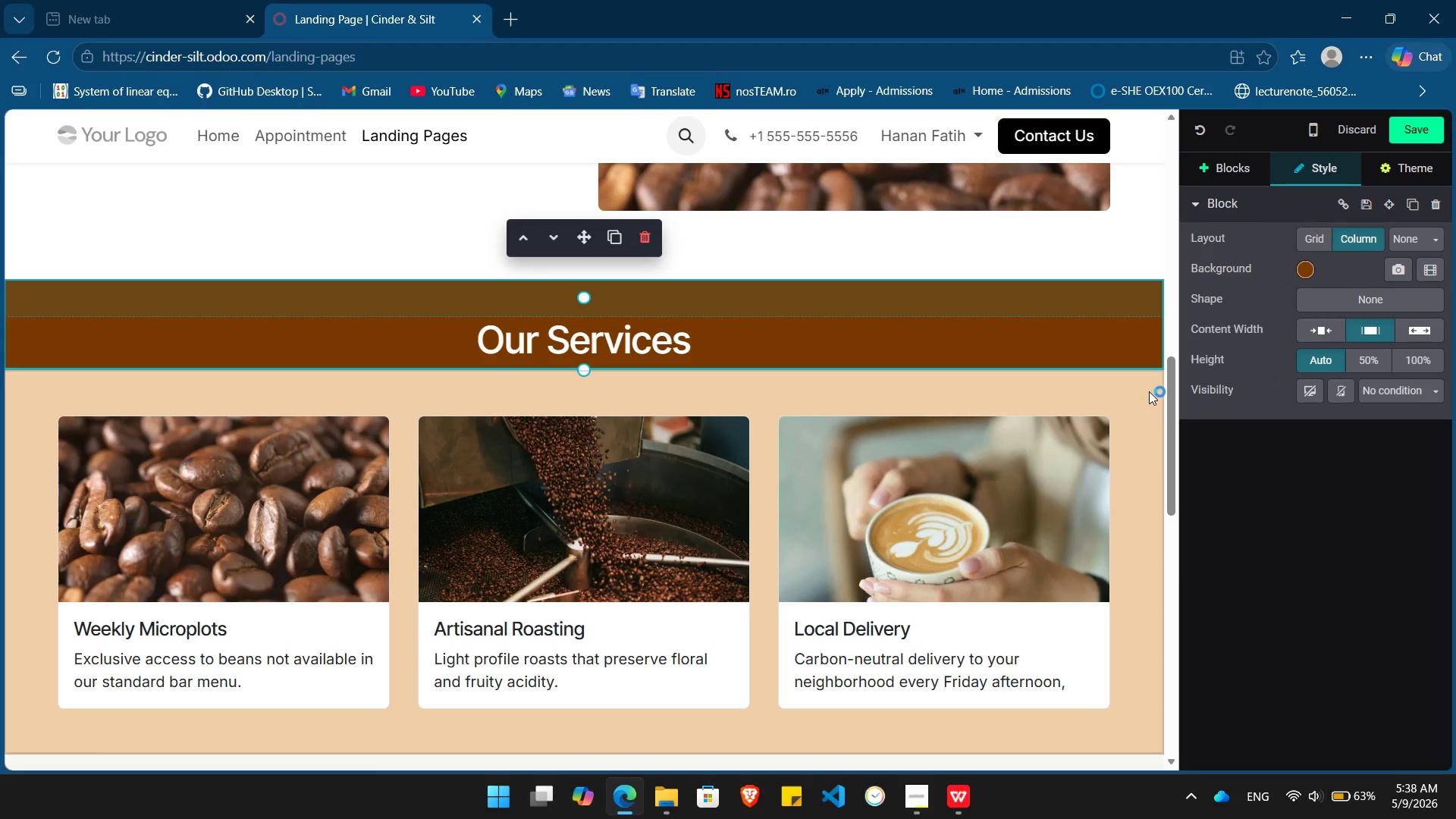 
left_click([1149, 391])
 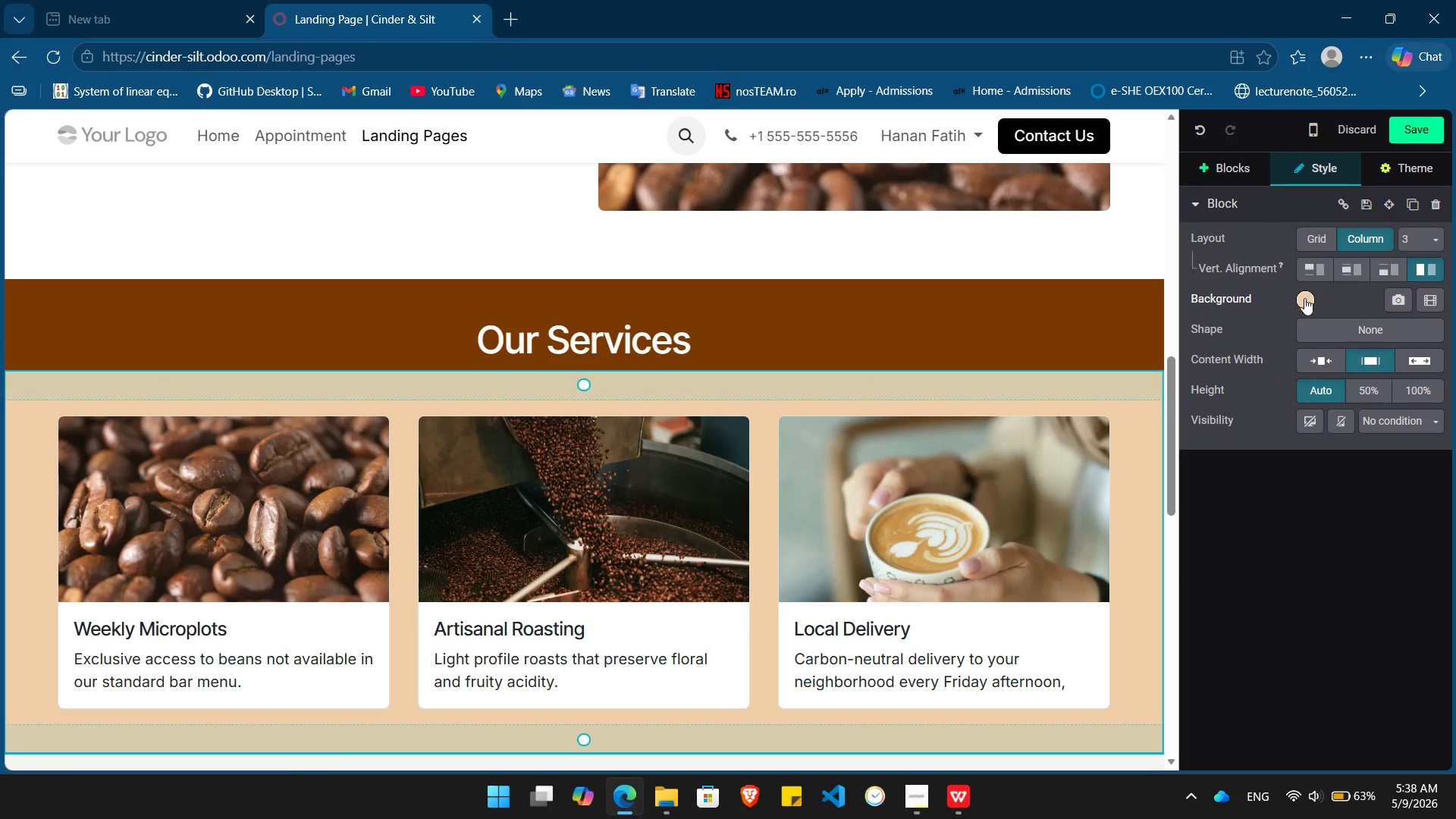 
left_click([1304, 299])
 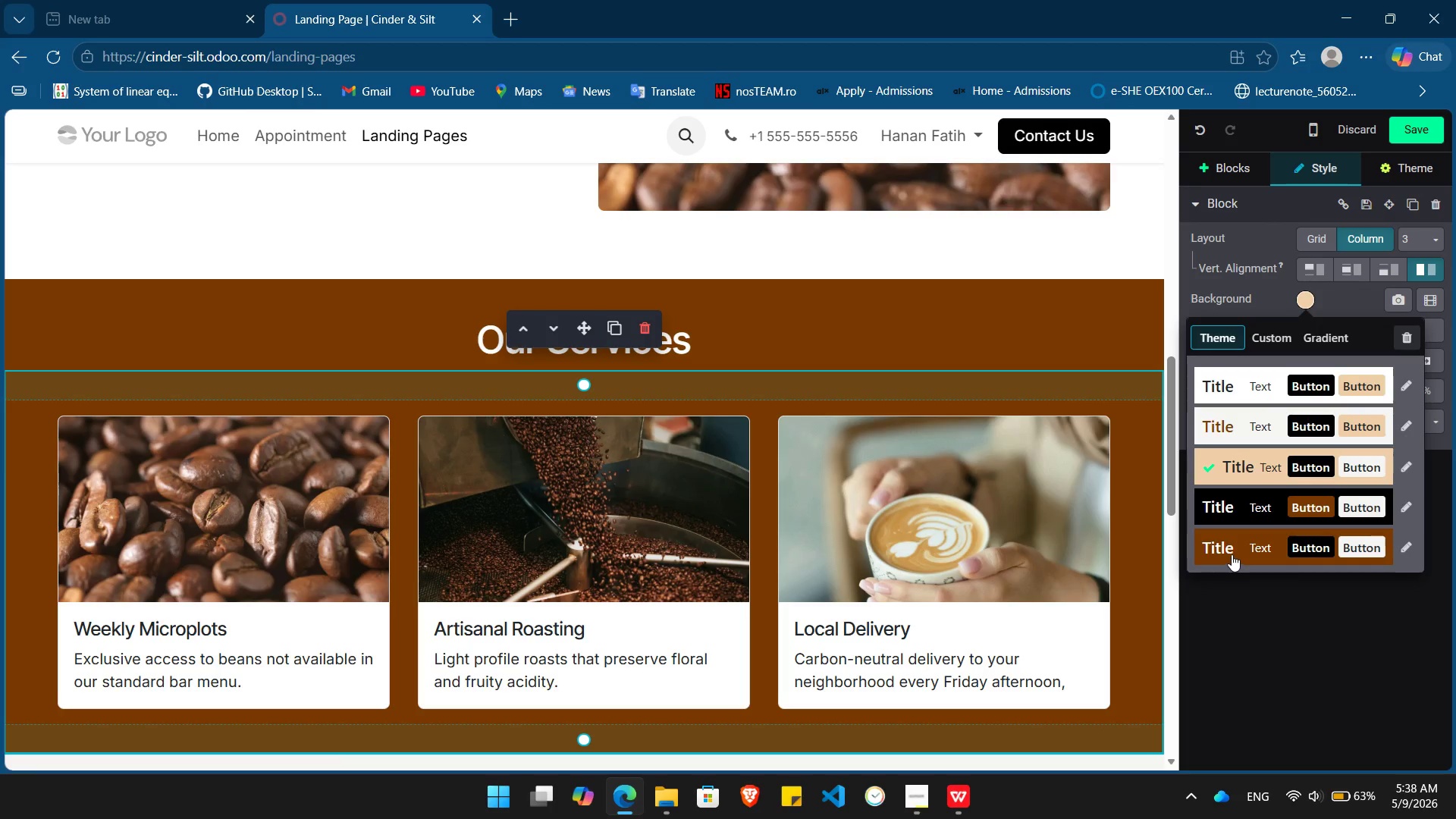 
left_click([1232, 553])
 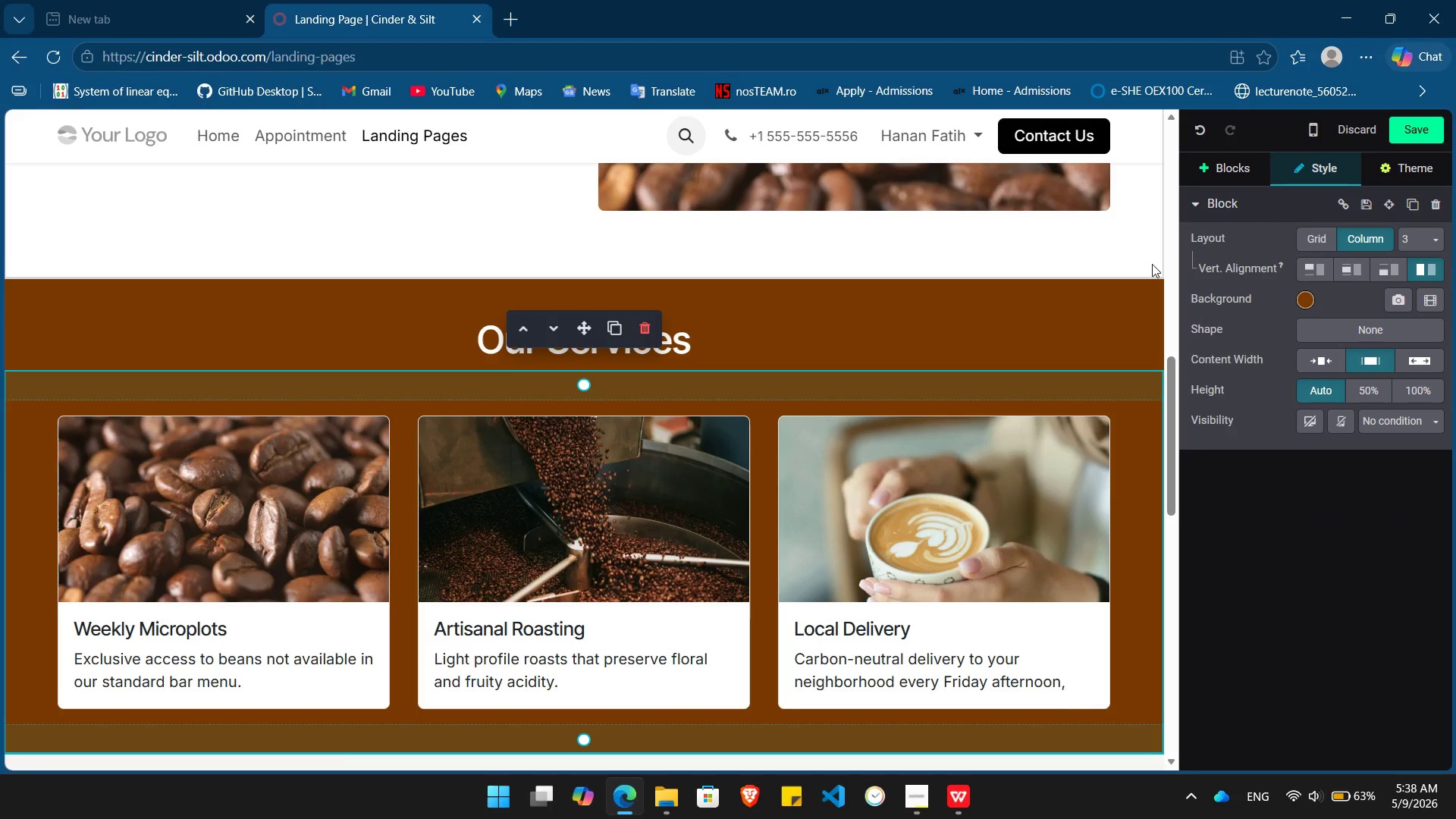 
left_click([1152, 264])
 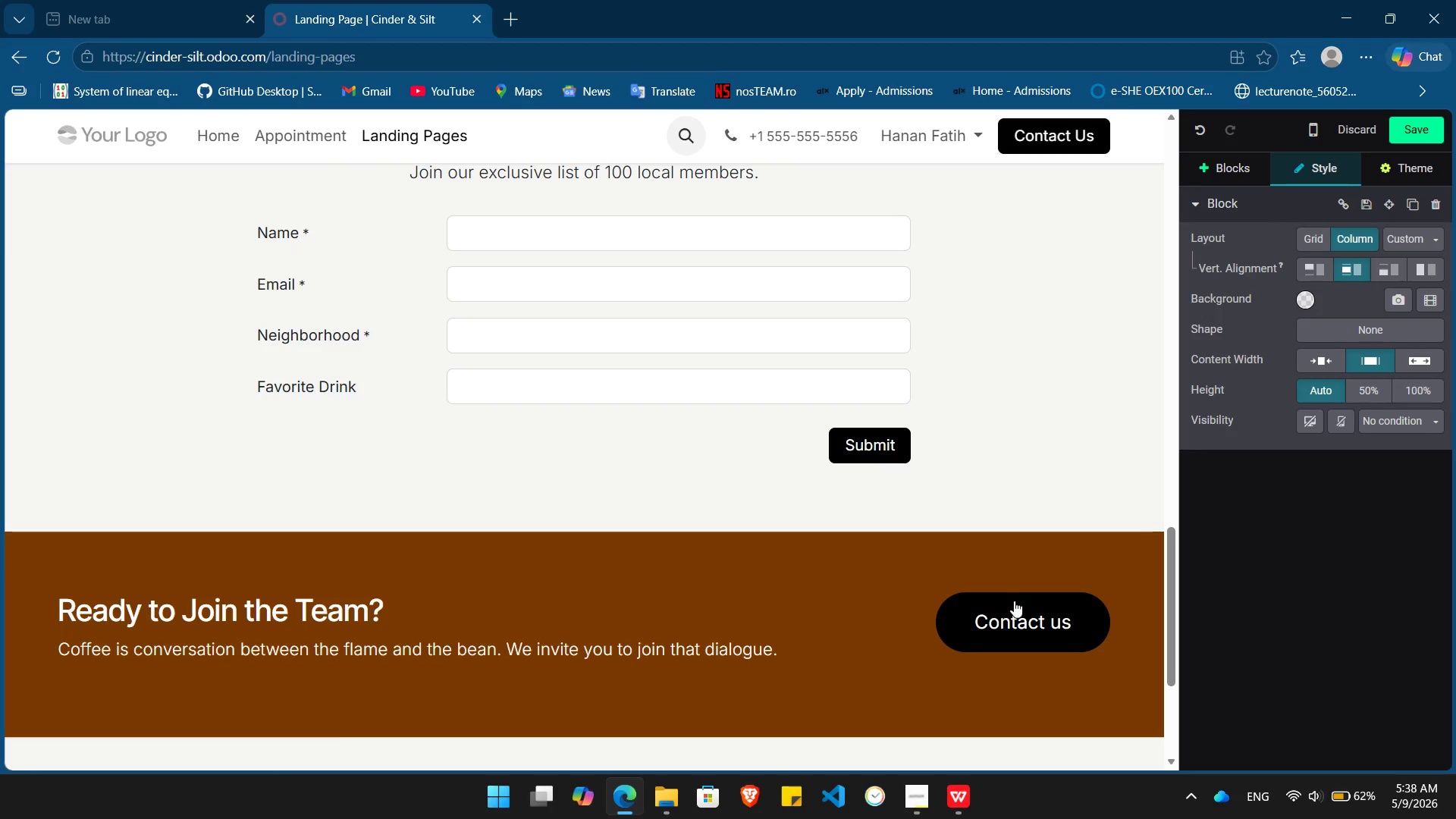 
wait(13.78)
 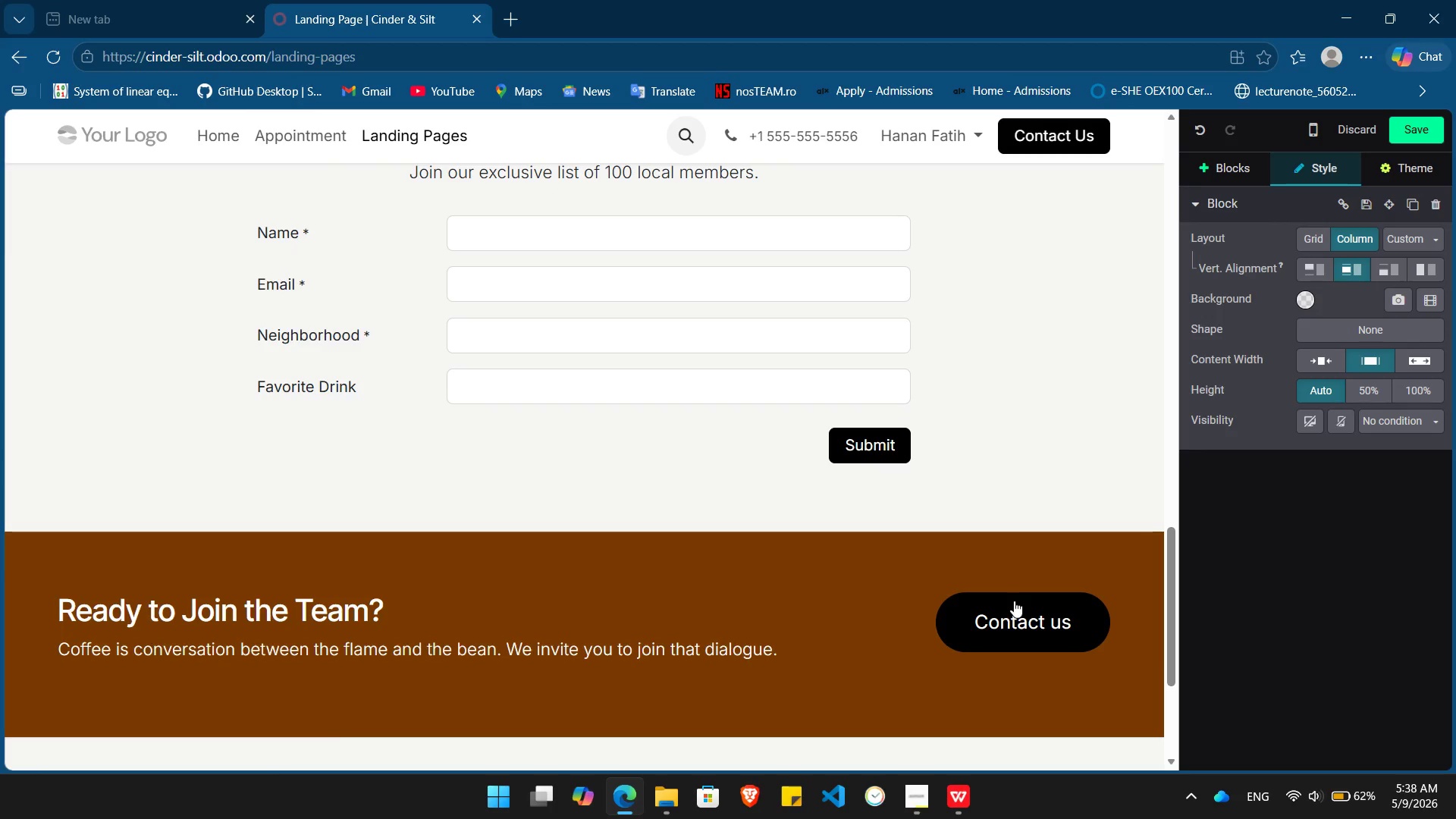 
left_click([1412, 121])
 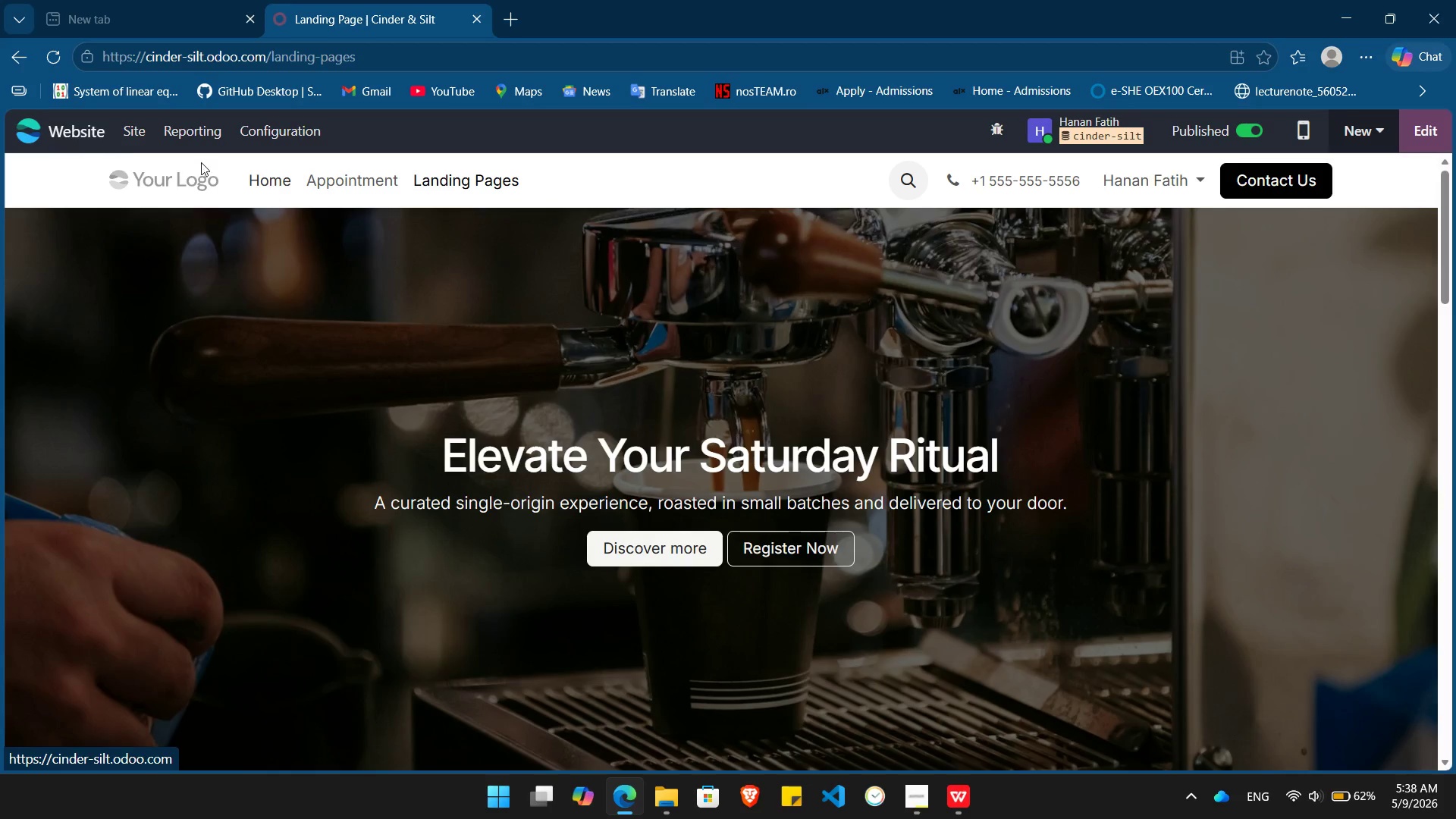 
left_click([81, 133])
 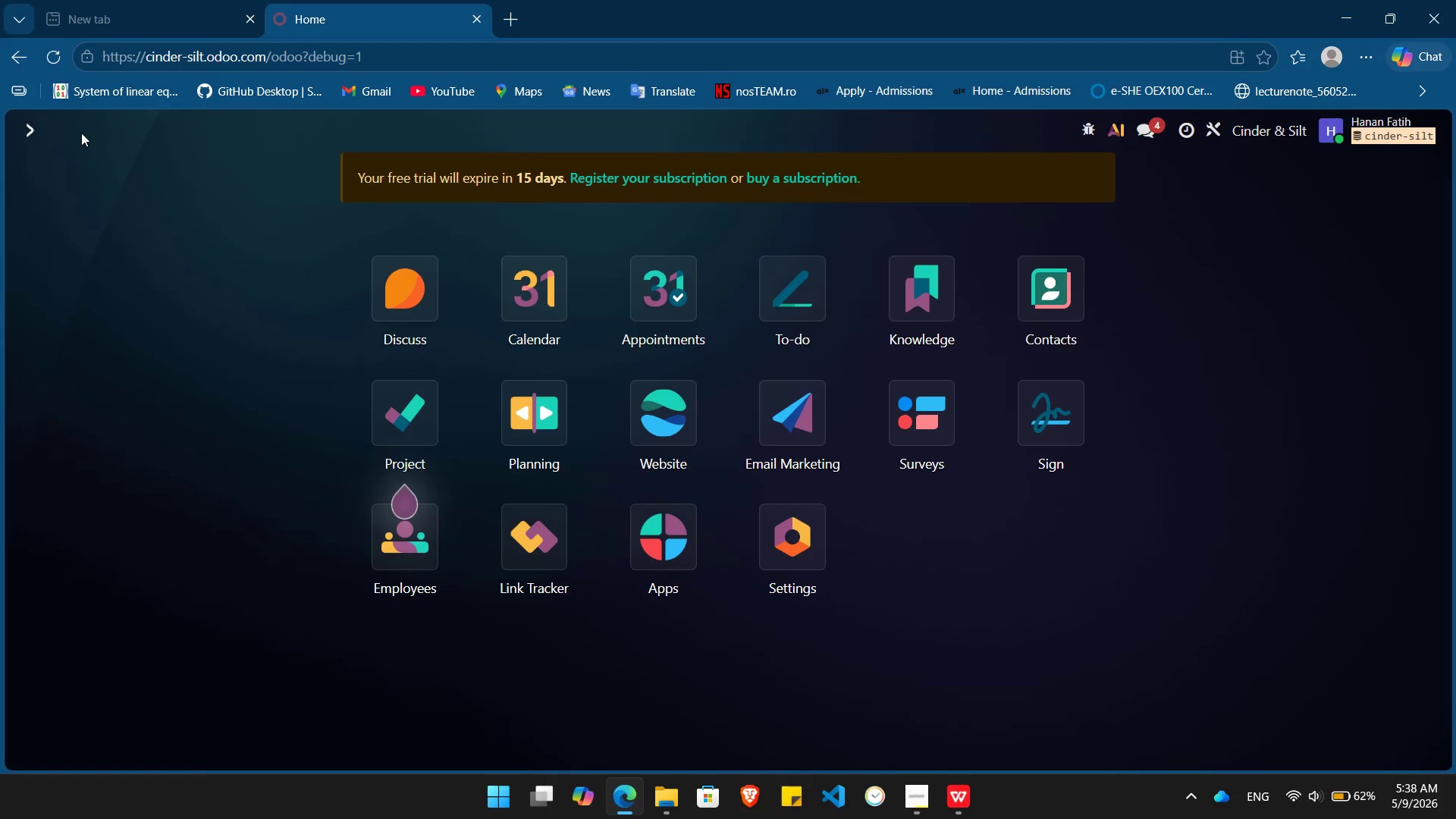 
key(Alt+Tab)